 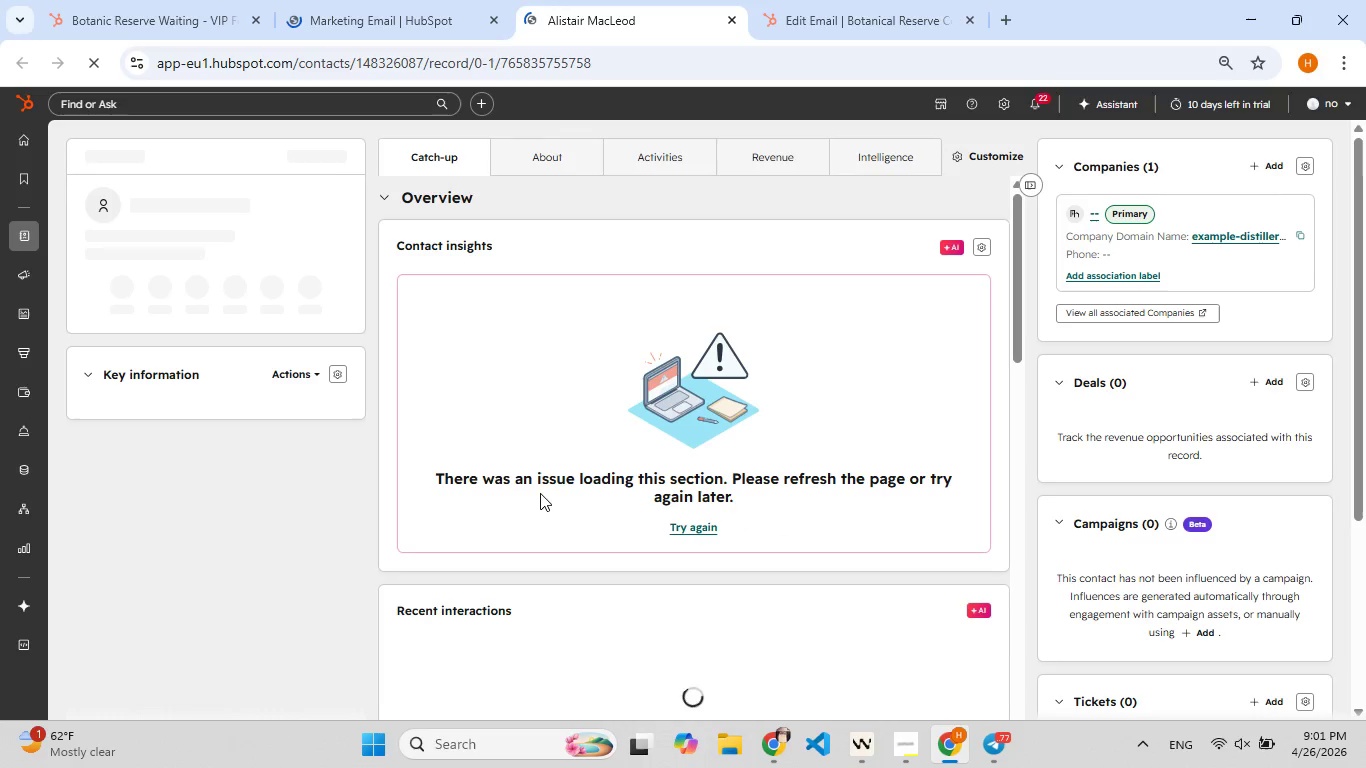 
scroll: coordinate [540, 493], scroll_direction: down, amount: 2.0
 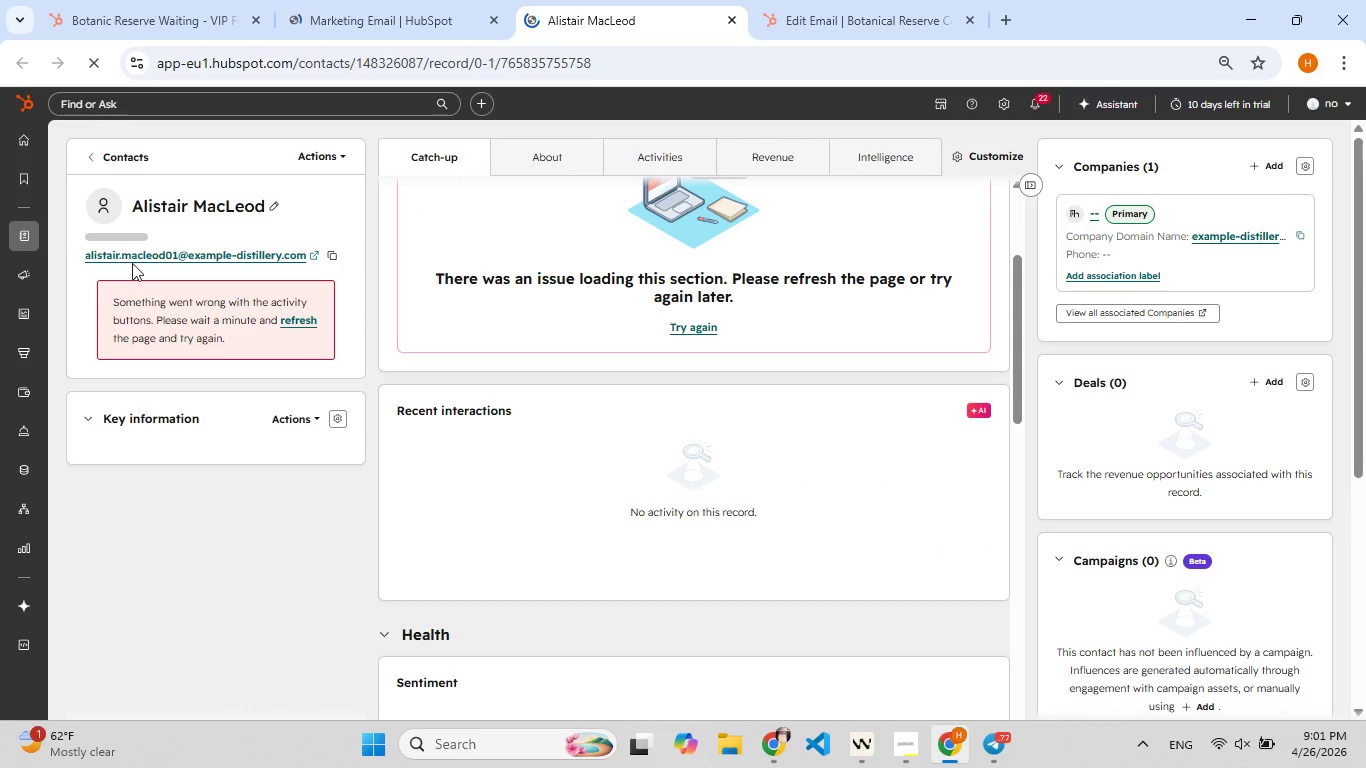 
wait(5.89)
 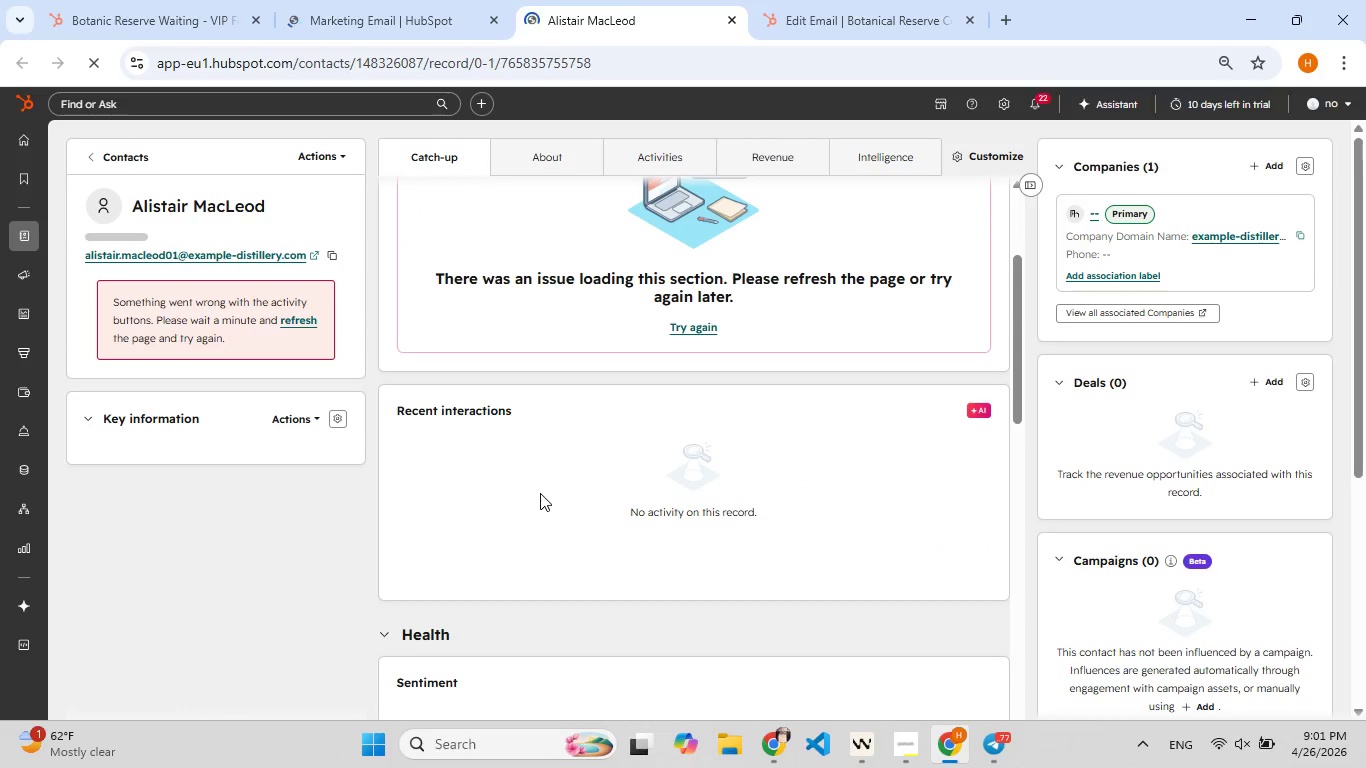 
left_click([290, 318])
 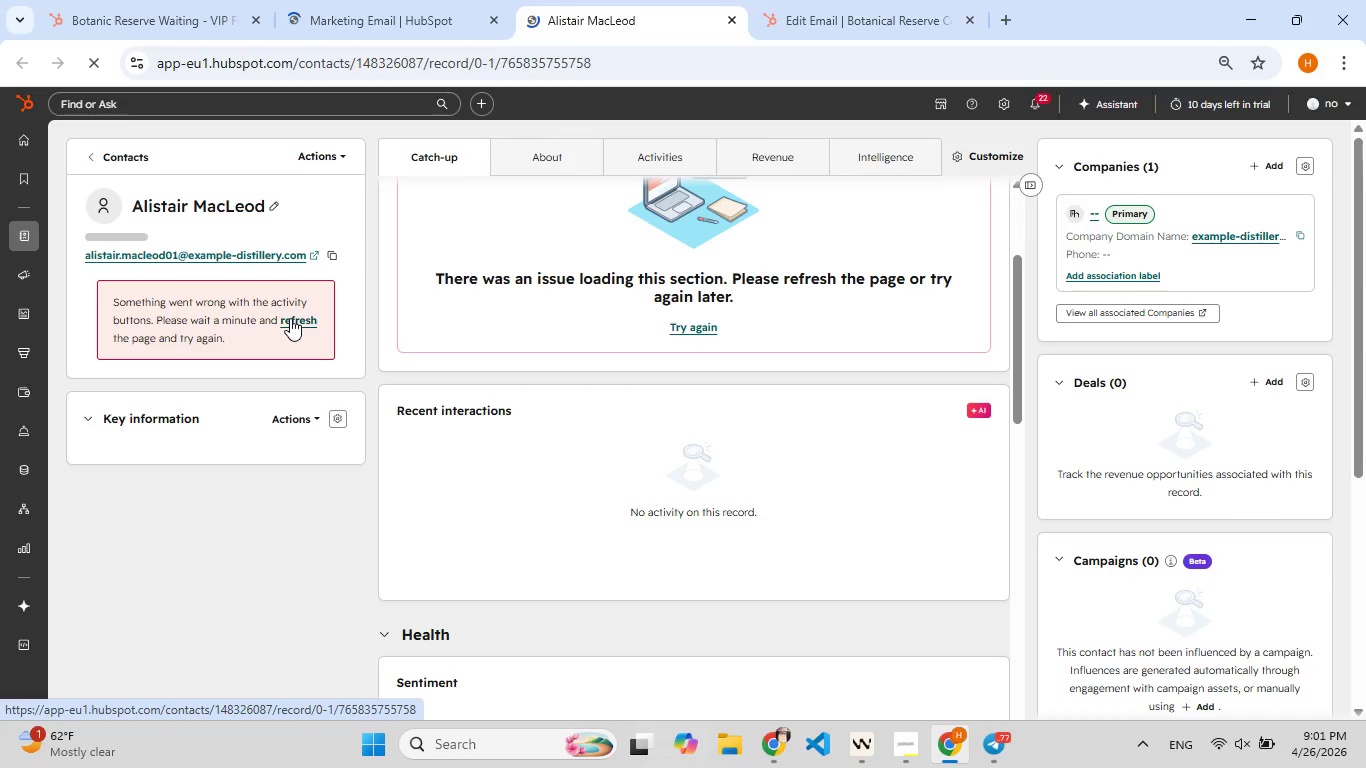 
left_click([290, 318])
 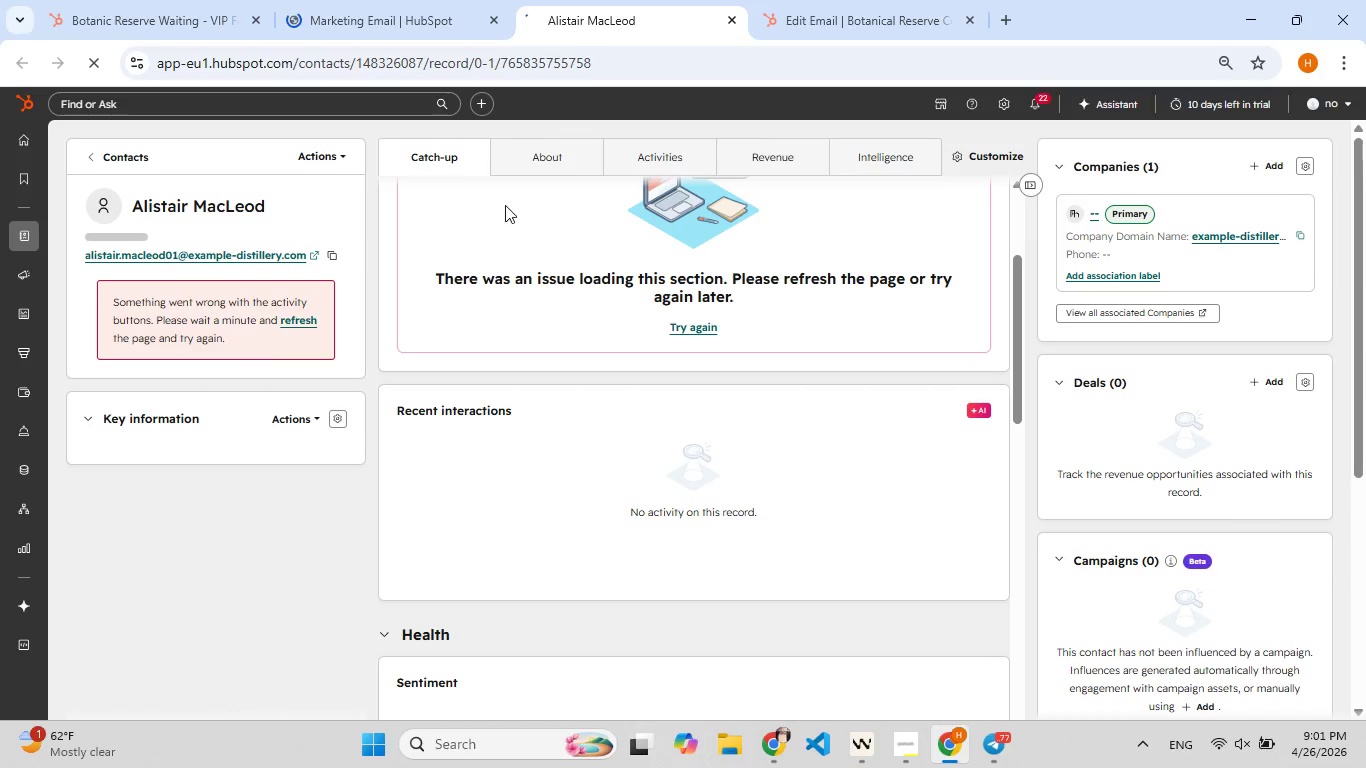 
left_click([372, 4])
 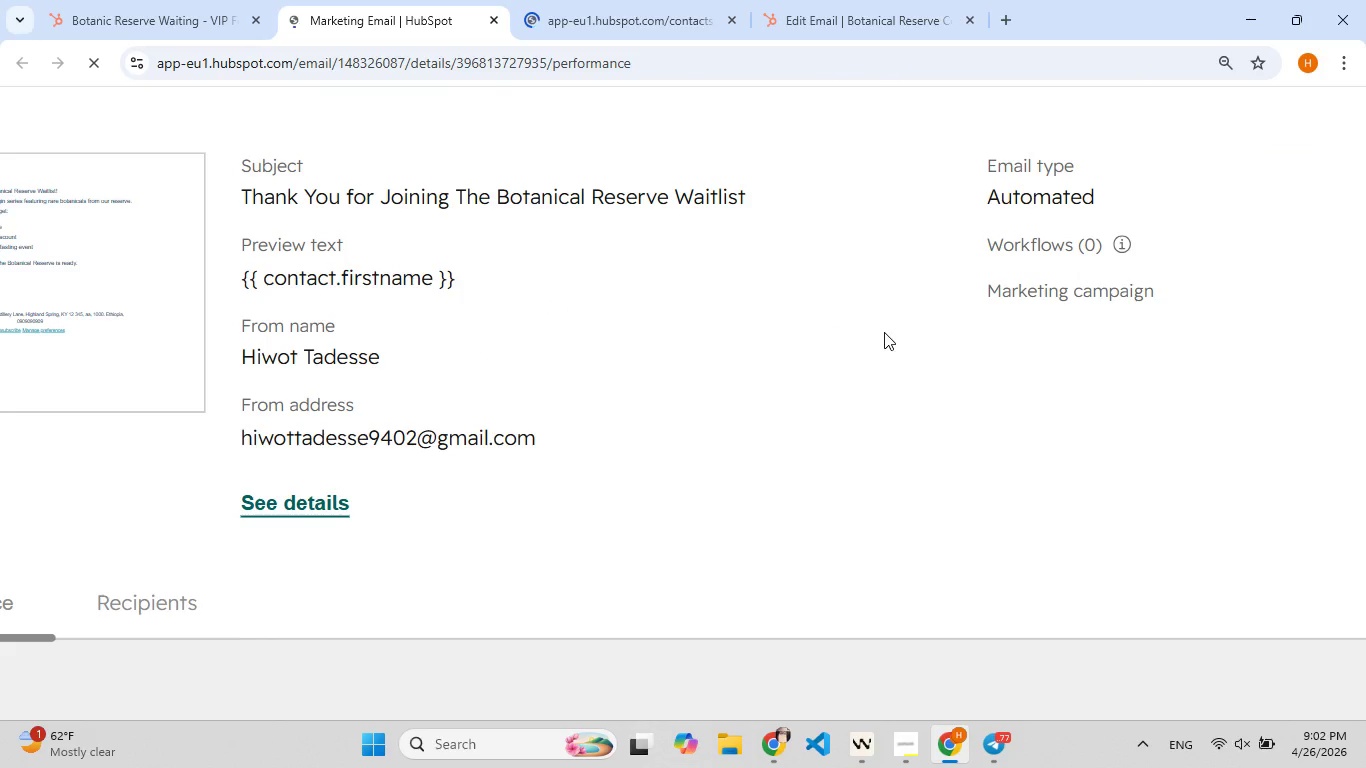 
wait(14.14)
 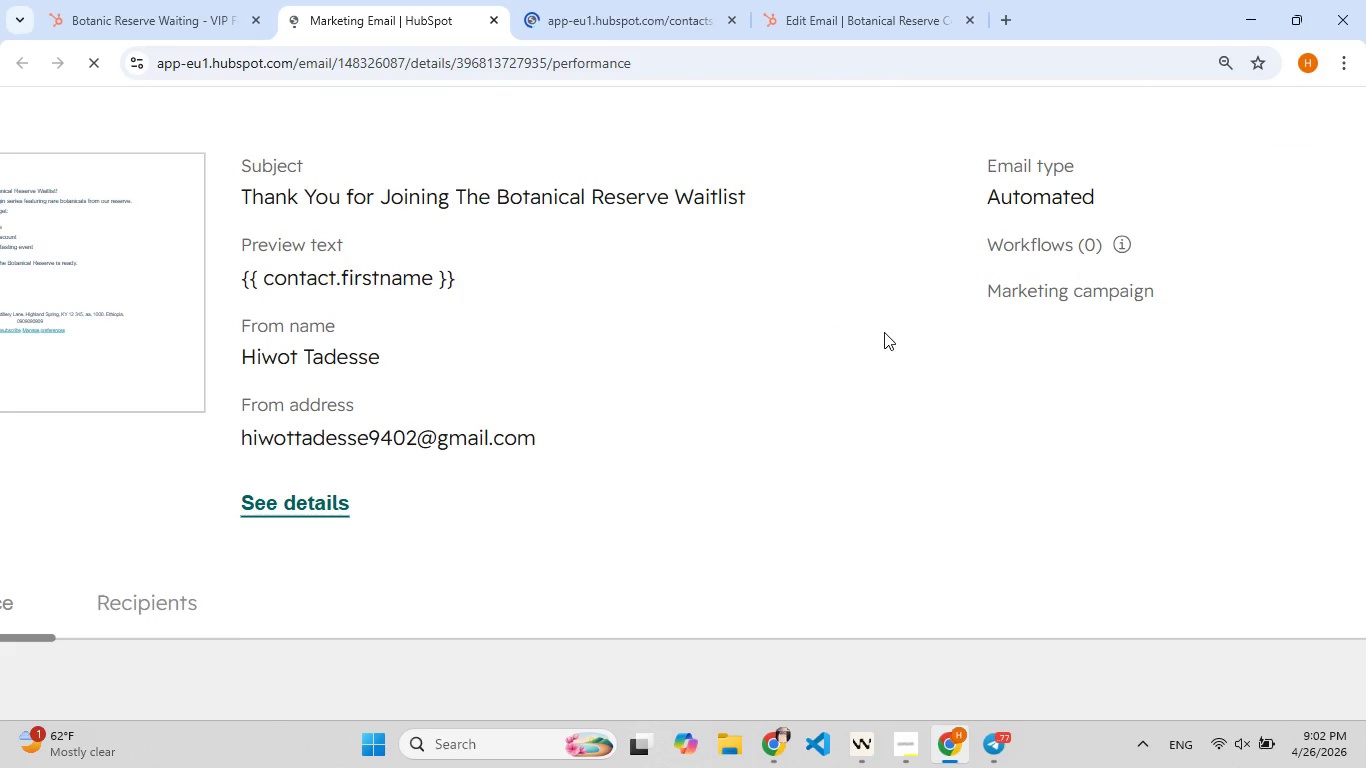 
left_click([624, 351])
 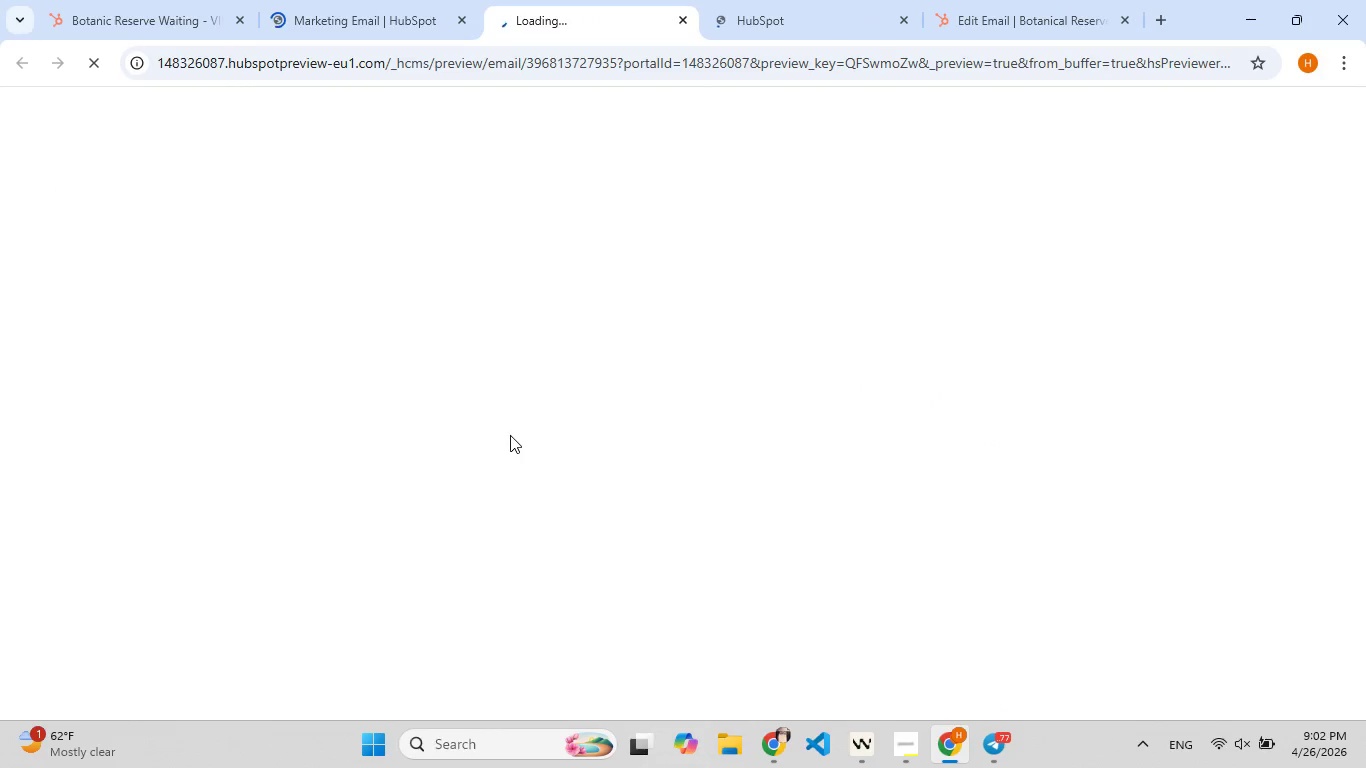 
left_click([373, 1])
 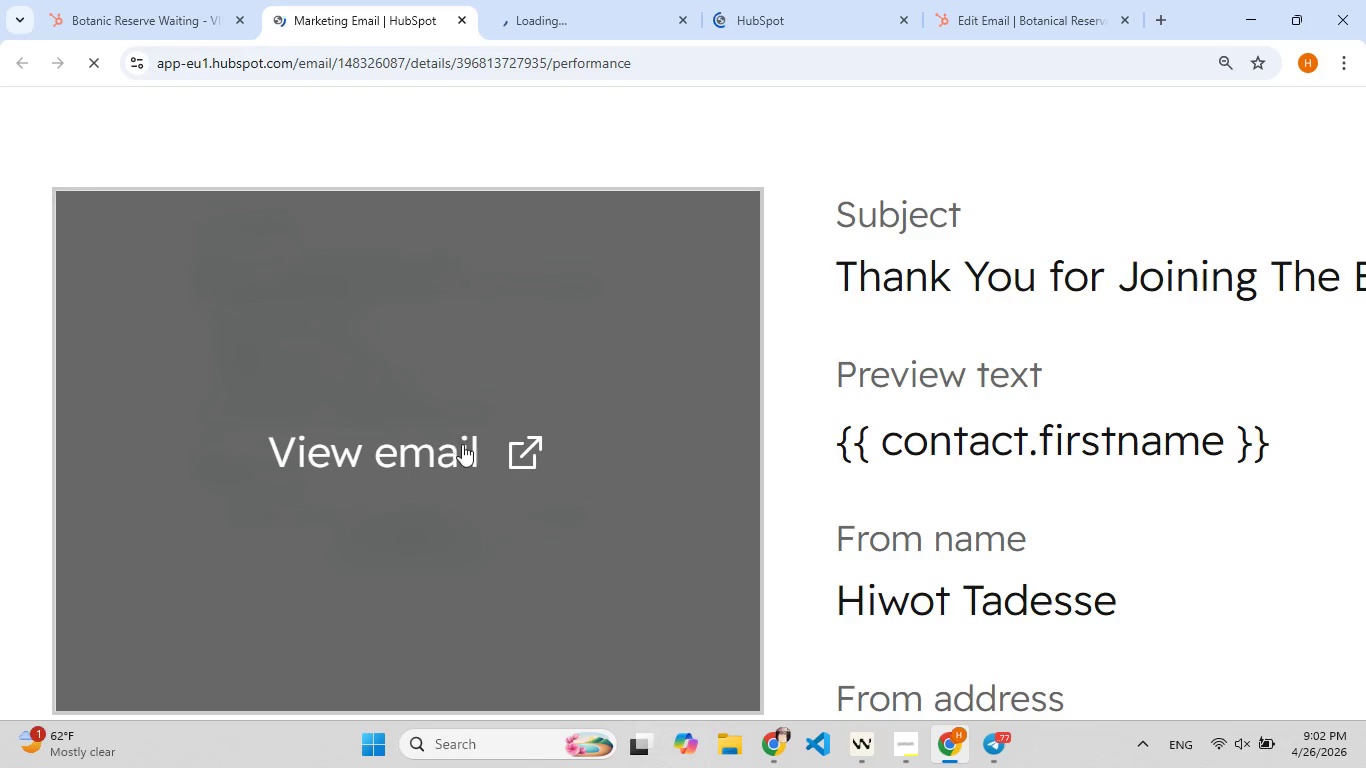 
left_click([464, 448])
 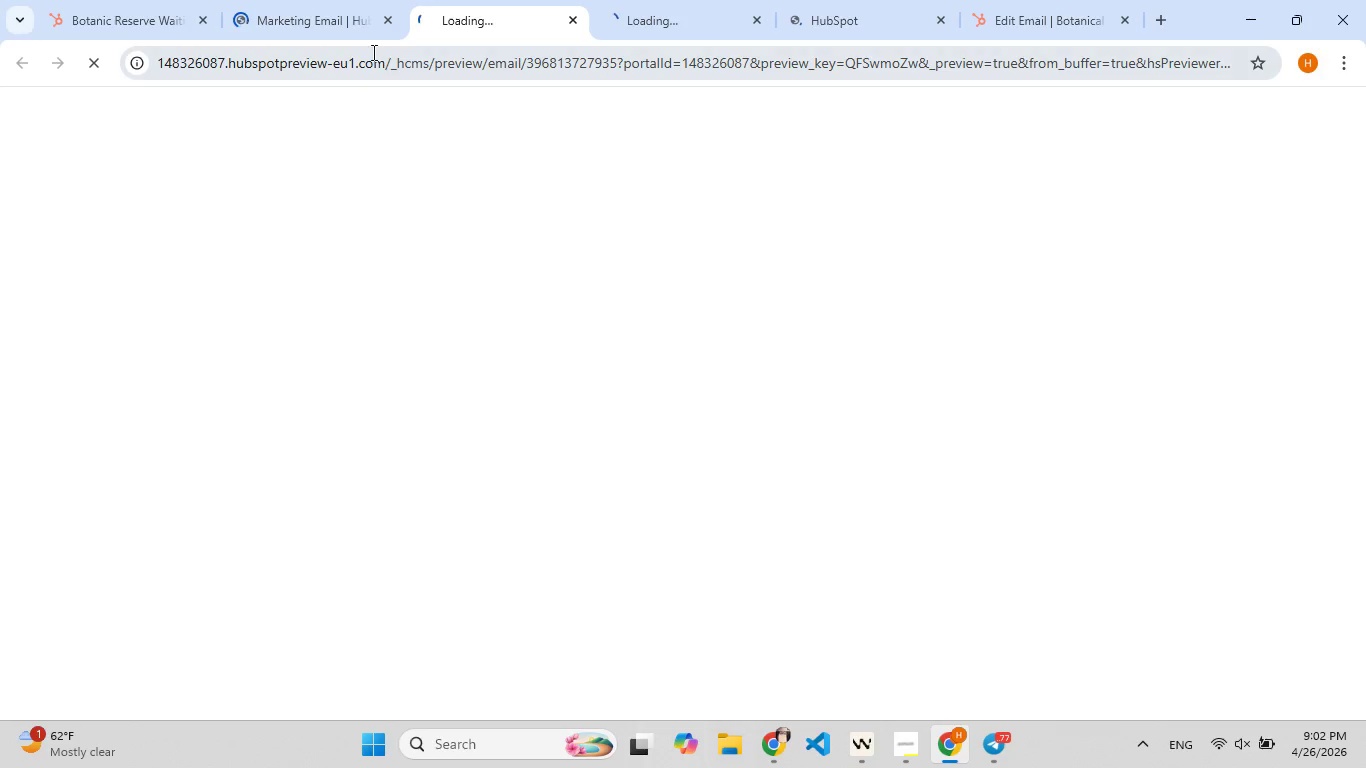 
left_click([349, 18])
 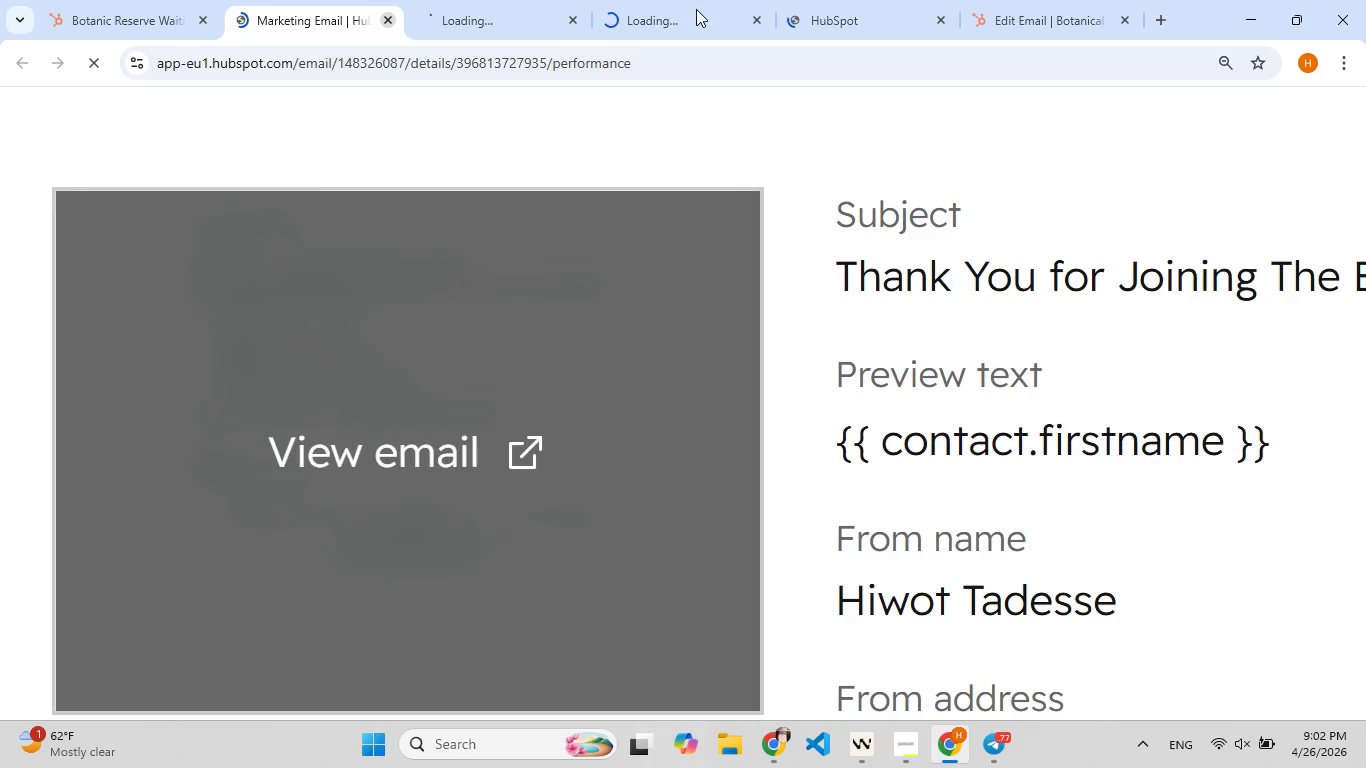 
left_click([639, 18])
 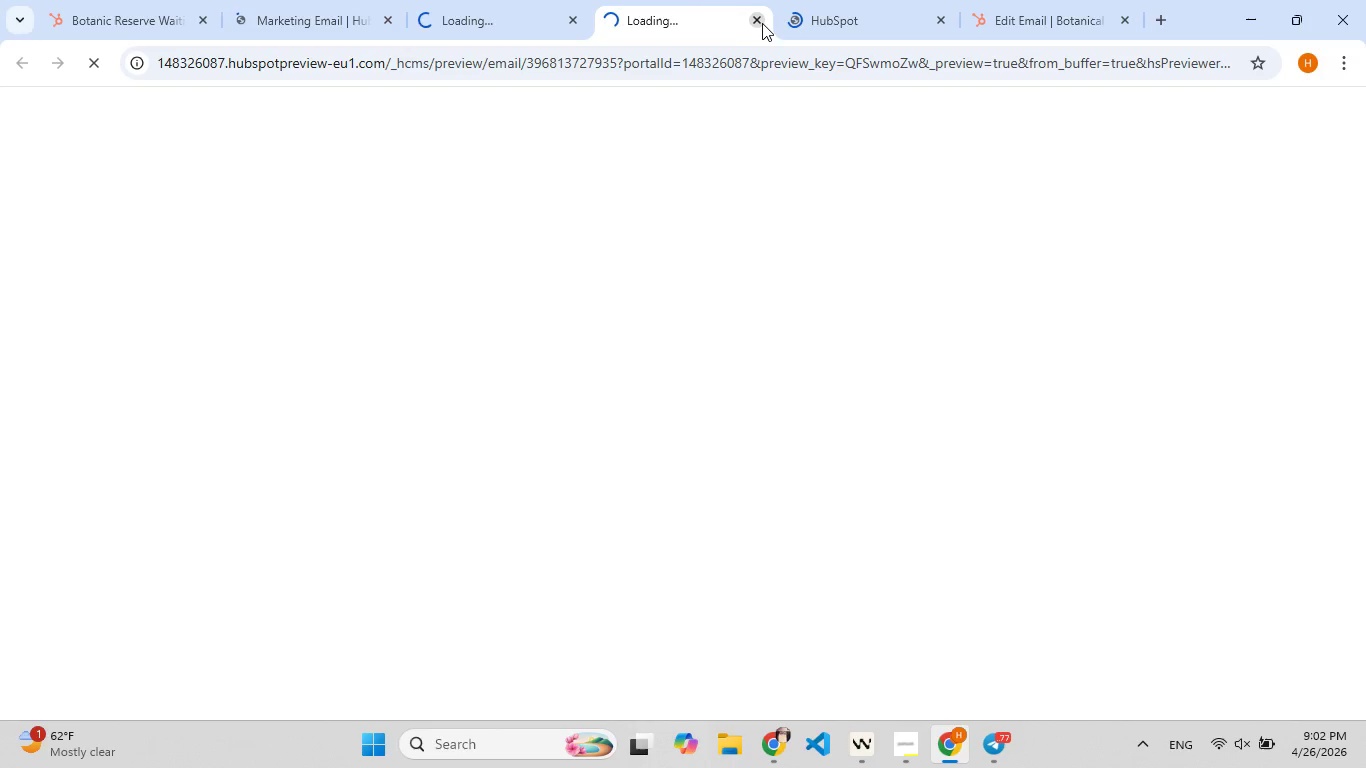 
left_click([763, 23])
 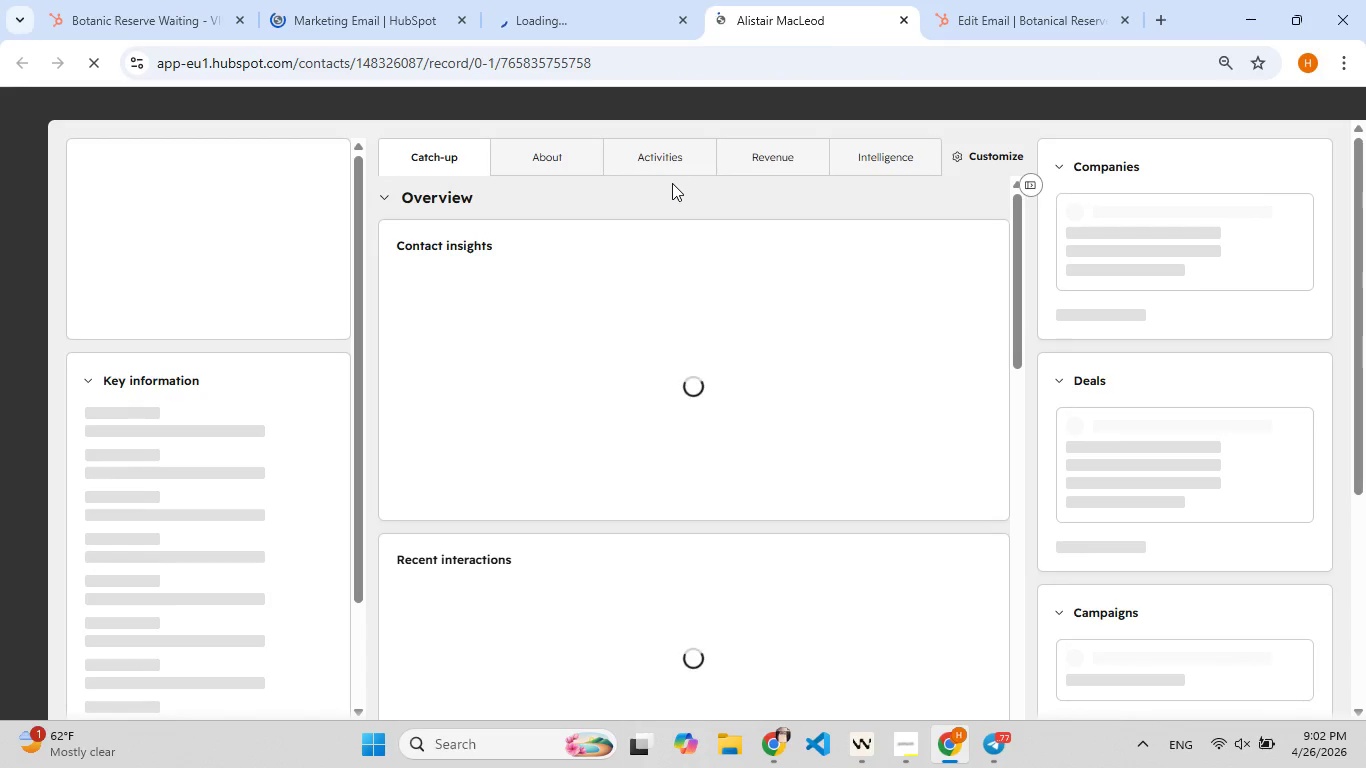 
wait(5.91)
 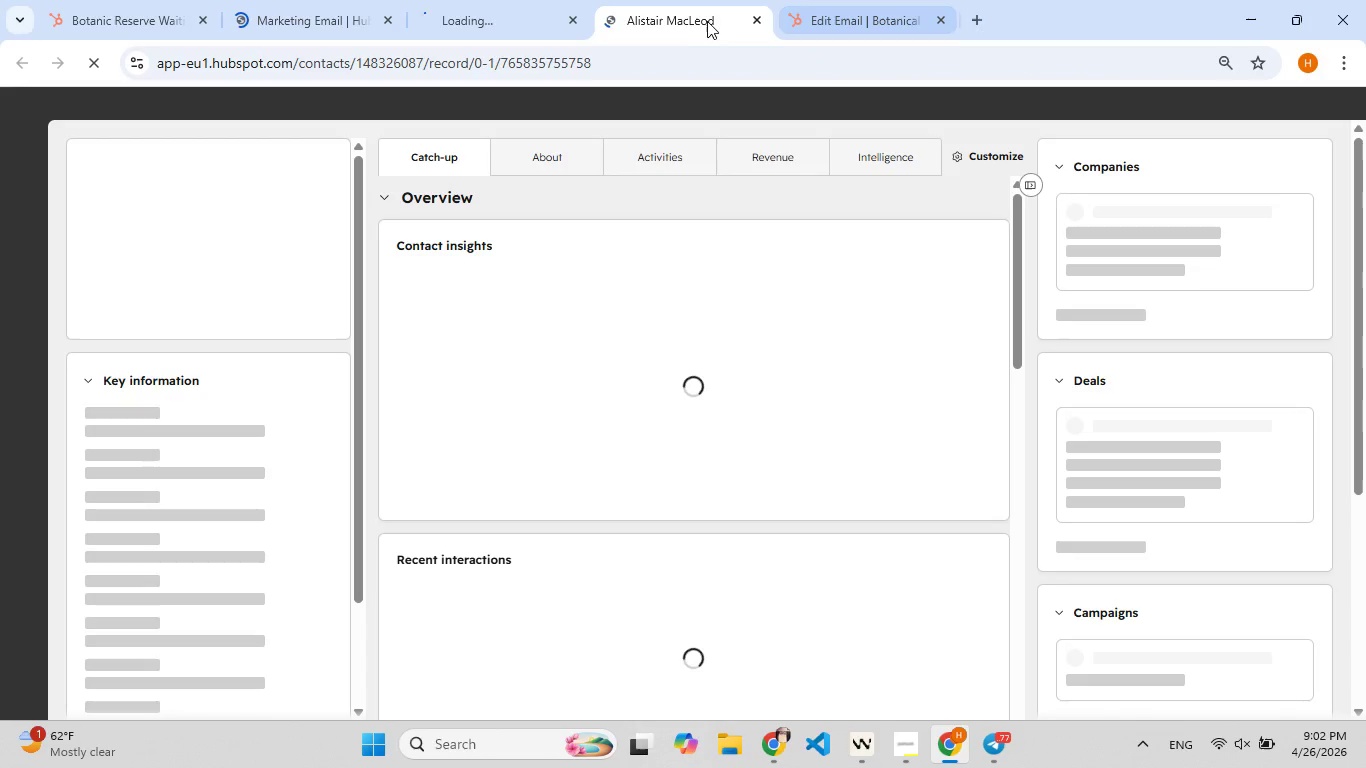 
left_click([154, 20])
 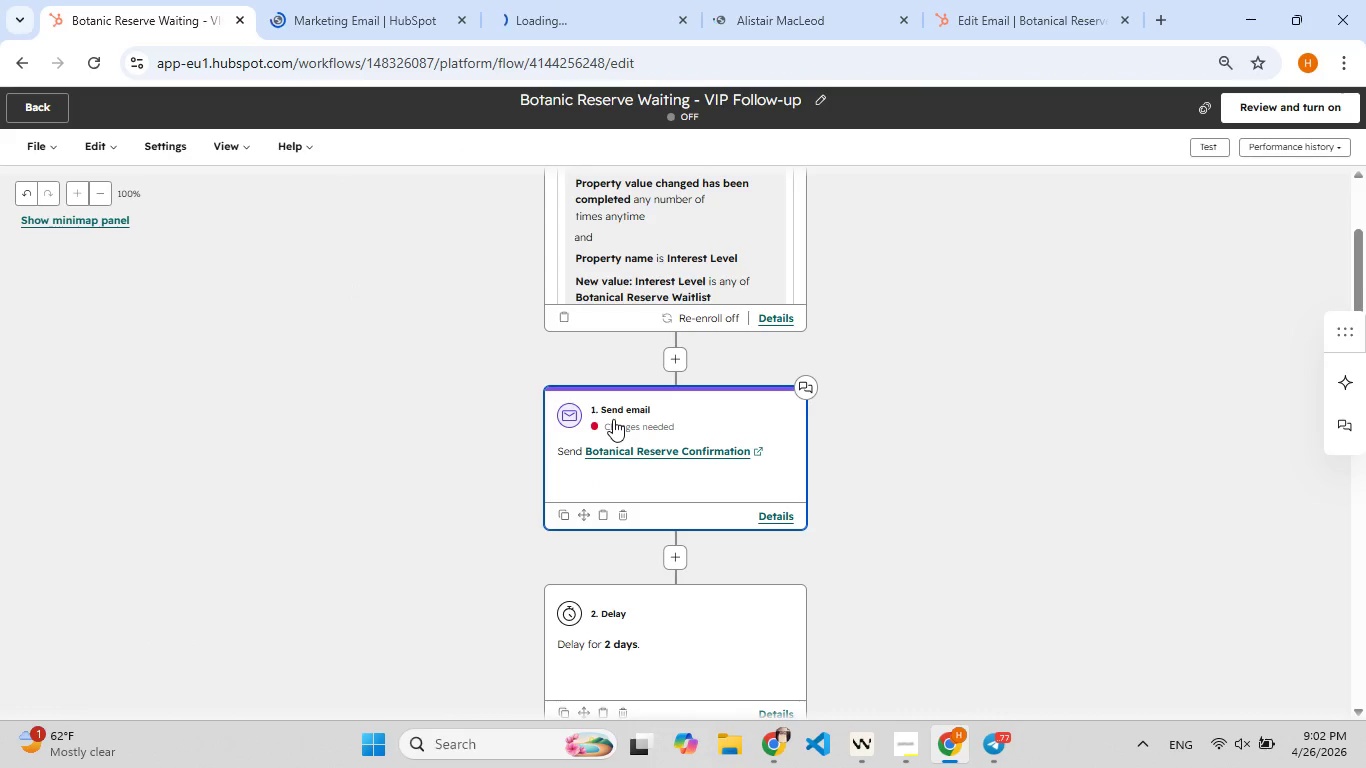 
left_click([570, 413])
 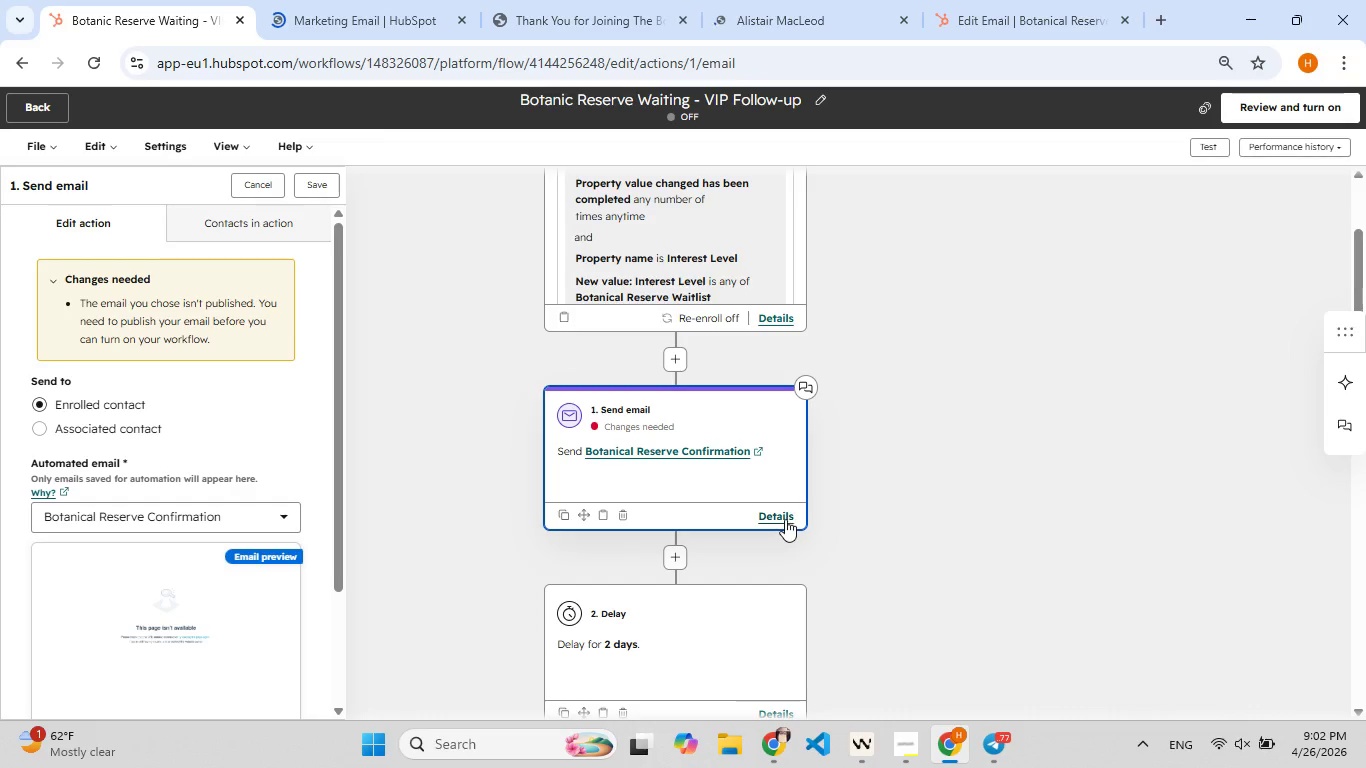 
left_click([773, 518])
 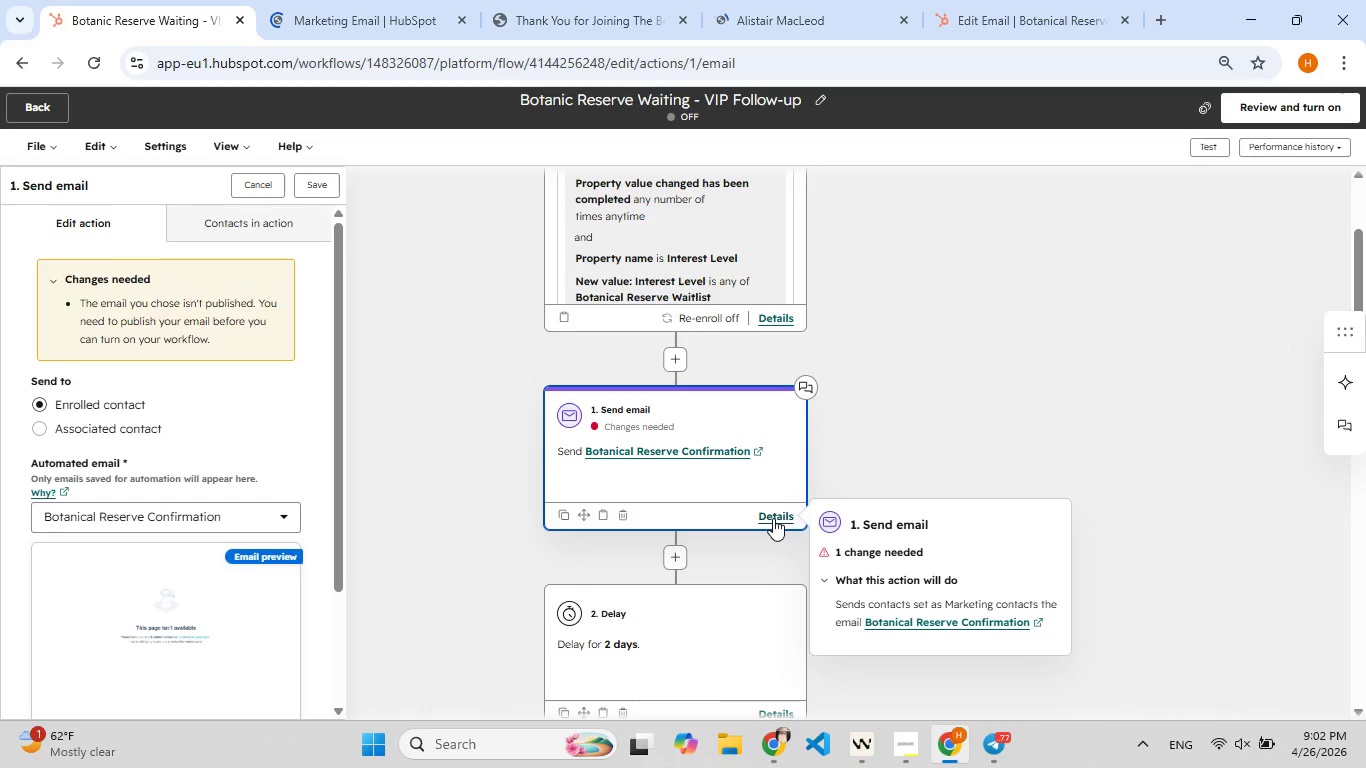 
wait(14.09)
 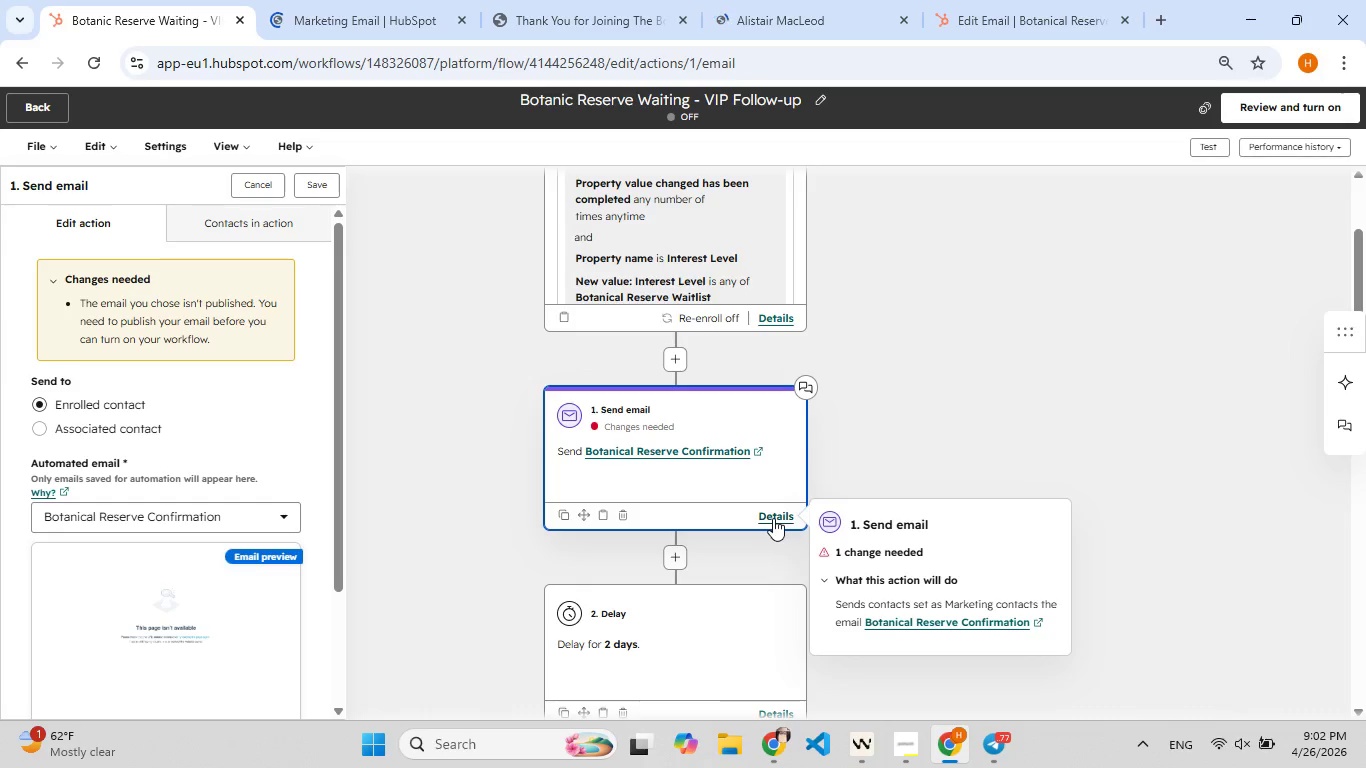 
scroll: coordinate [109, 435], scroll_direction: up, amount: 5.0
 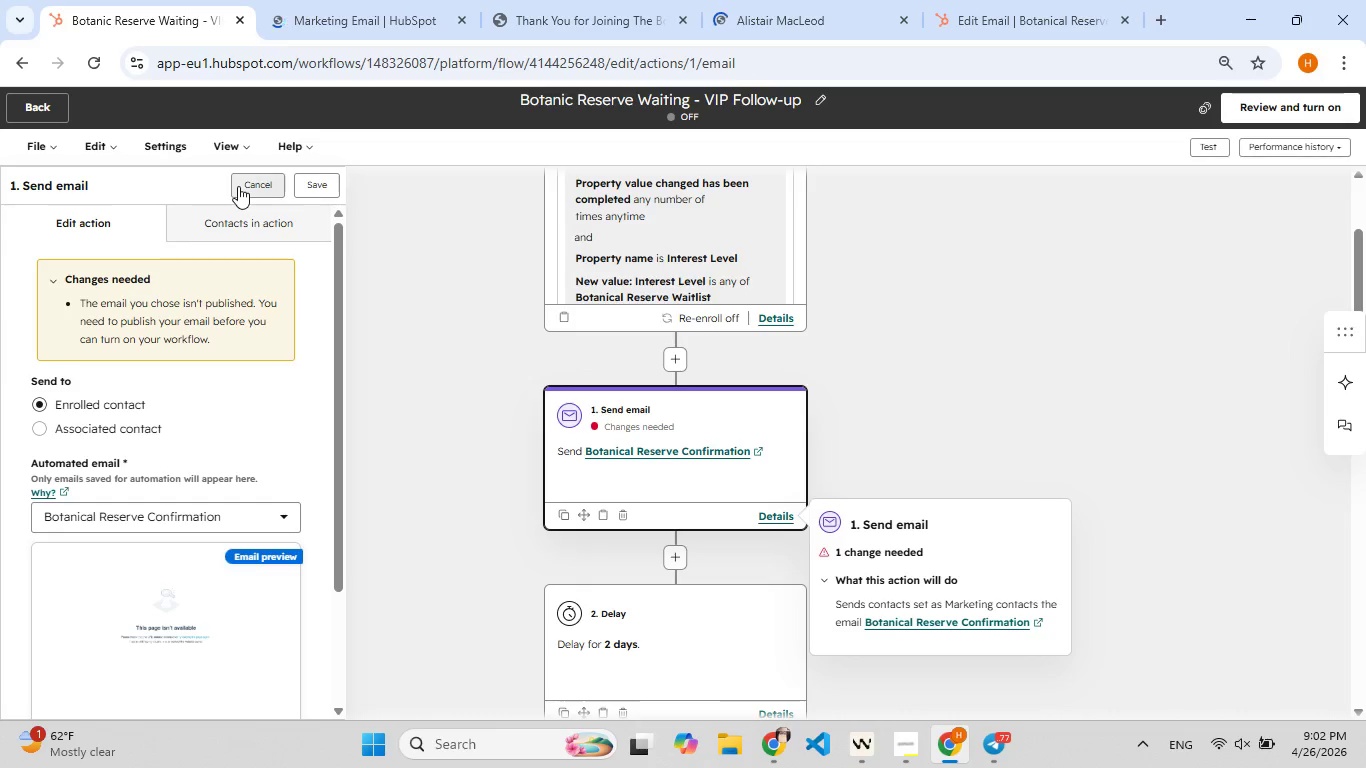 
left_click([242, 185])
 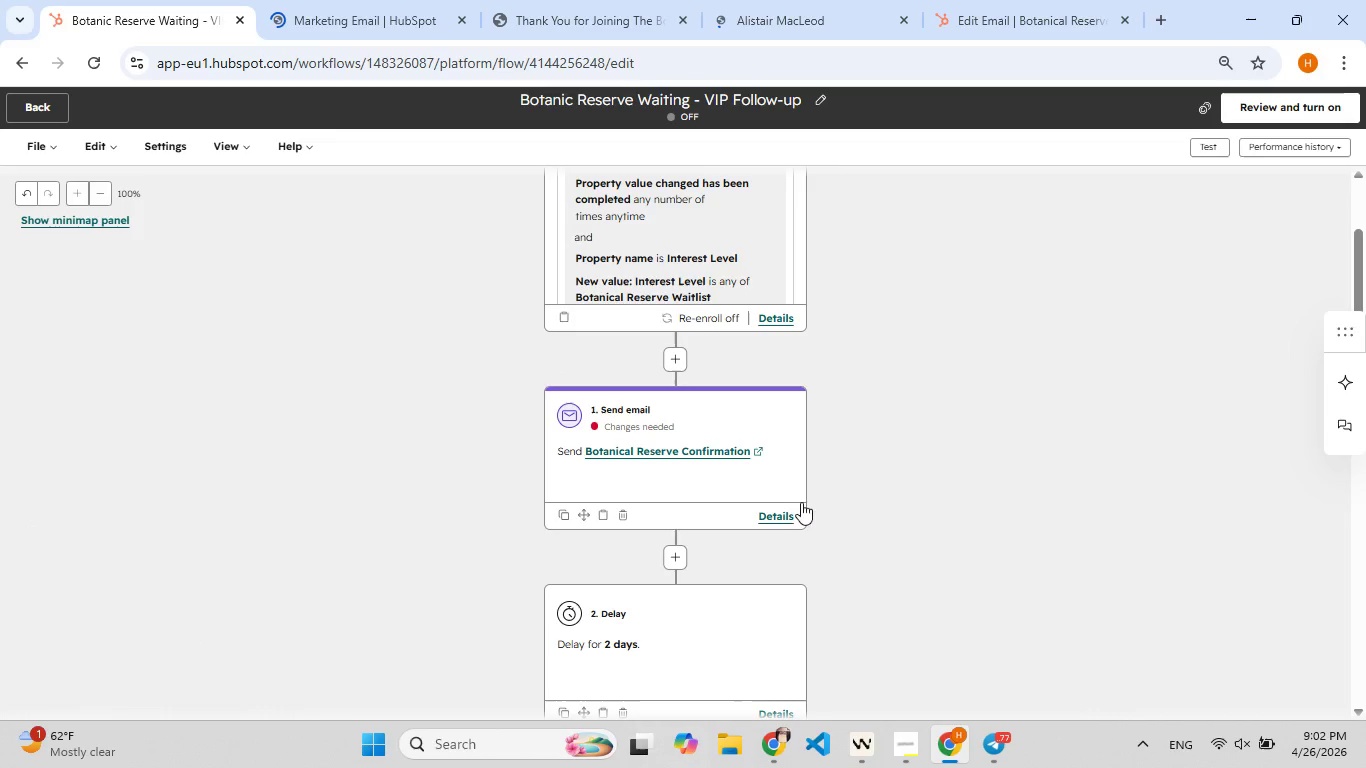 
scroll: coordinate [700, 463], scroll_direction: down, amount: 4.0
 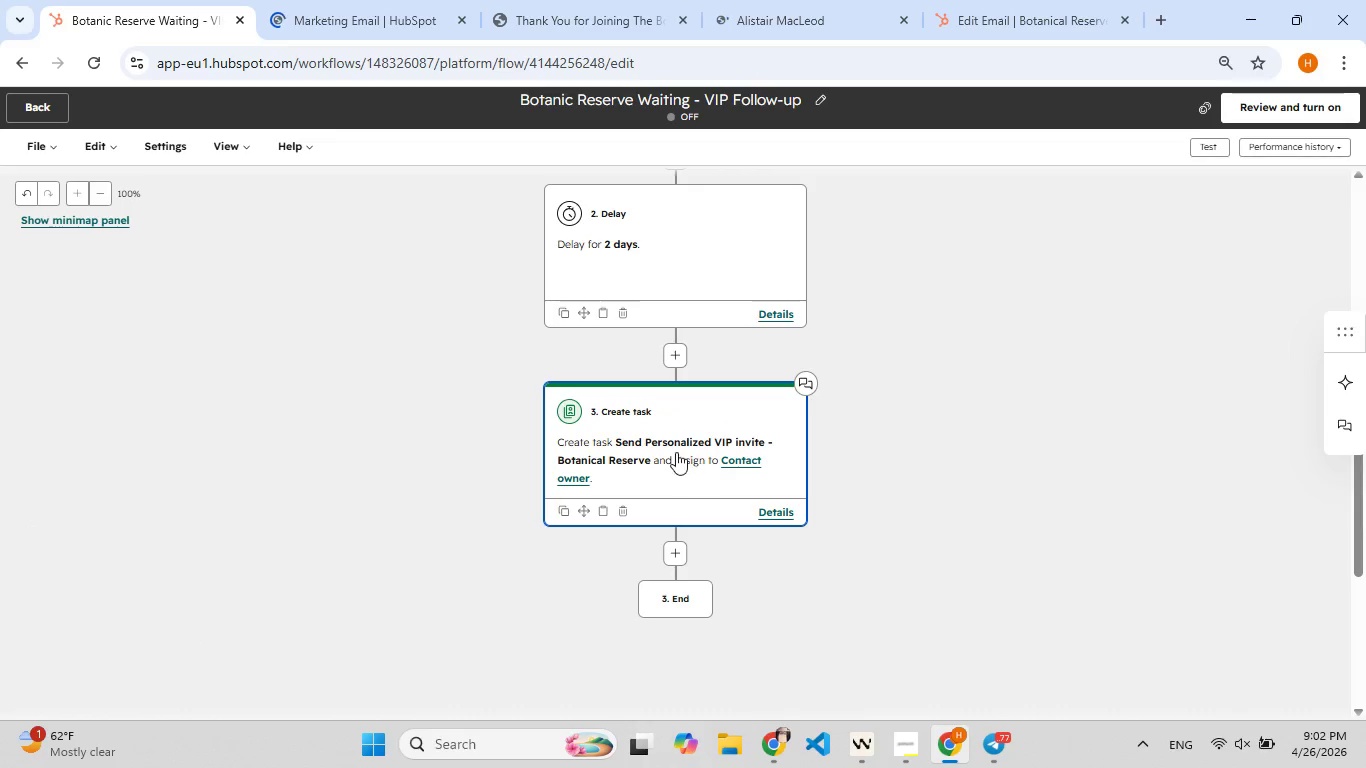 
left_click([662, 446])
 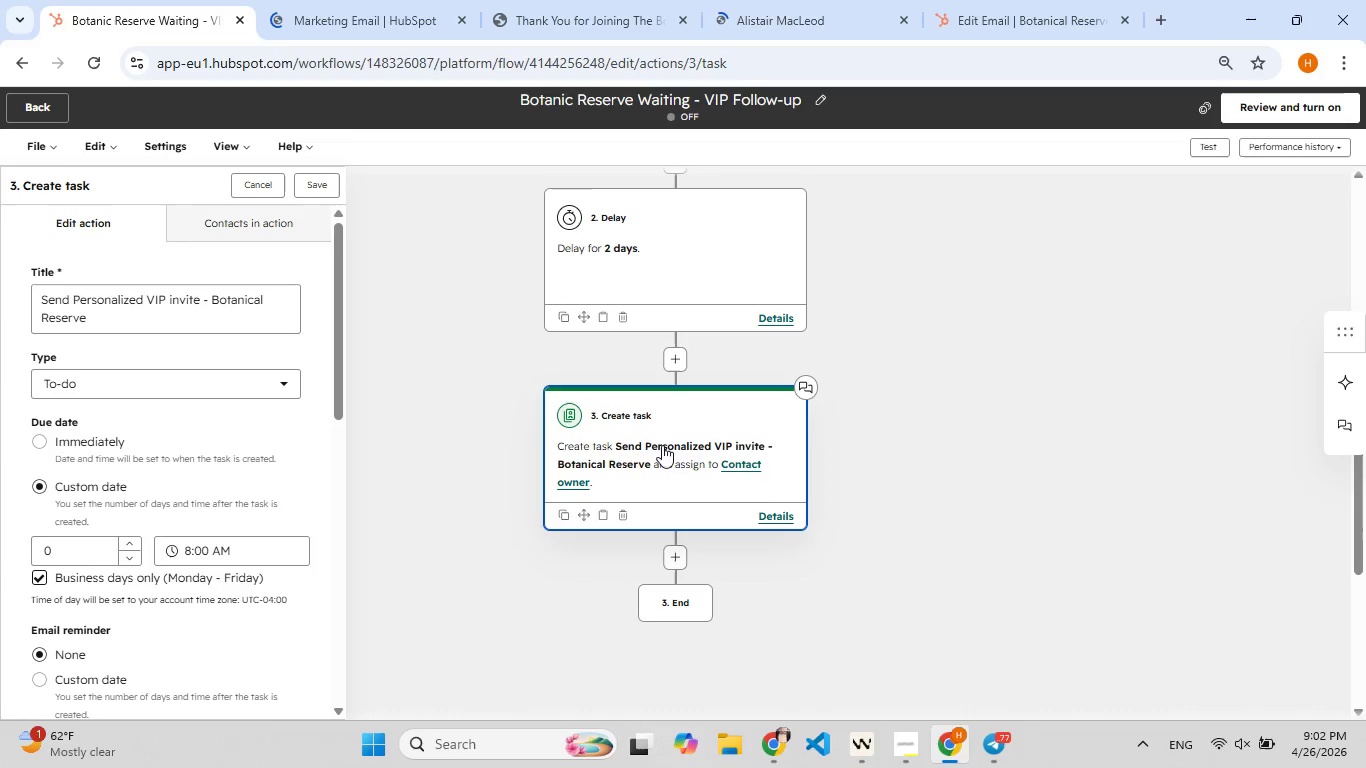 
scroll: coordinate [57, 388], scroll_direction: down, amount: 5.0
 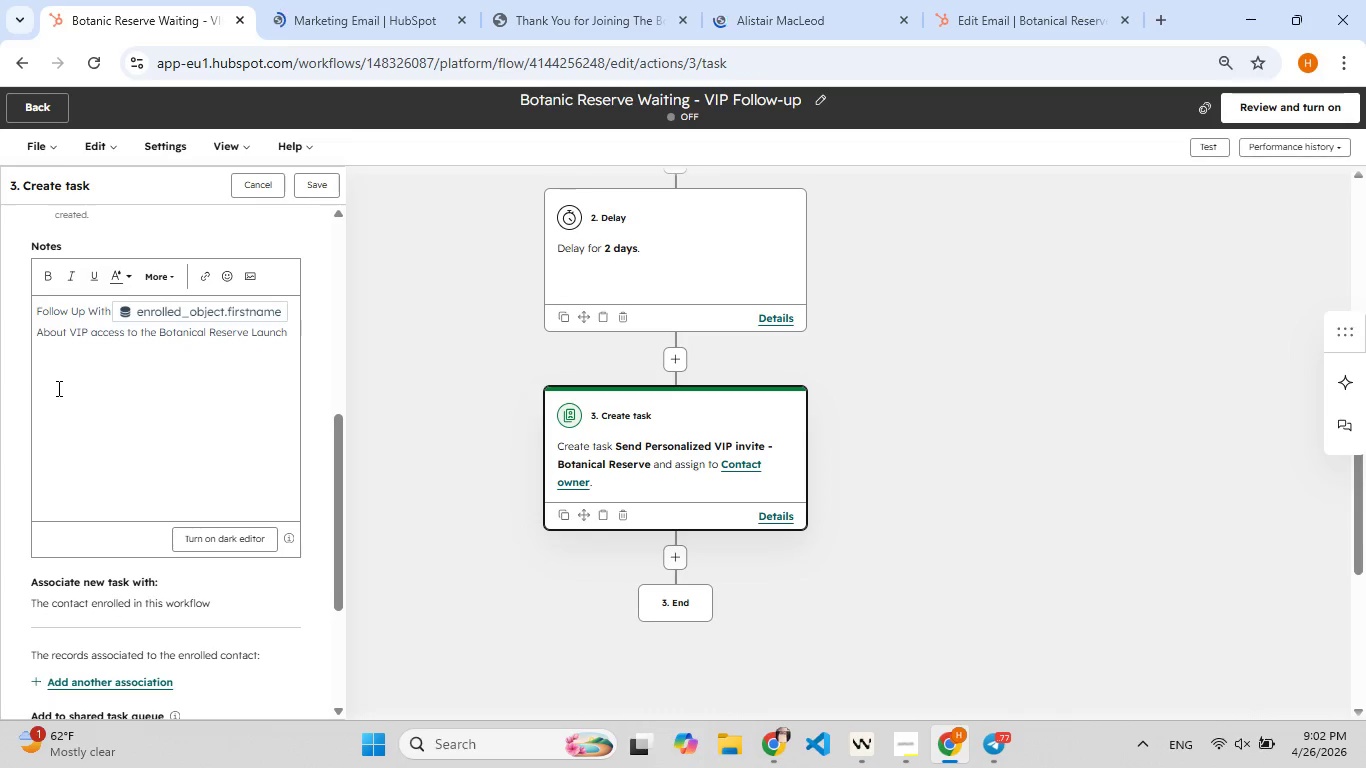 
scroll: coordinate [56, 388], scroll_direction: up, amount: 3.0
 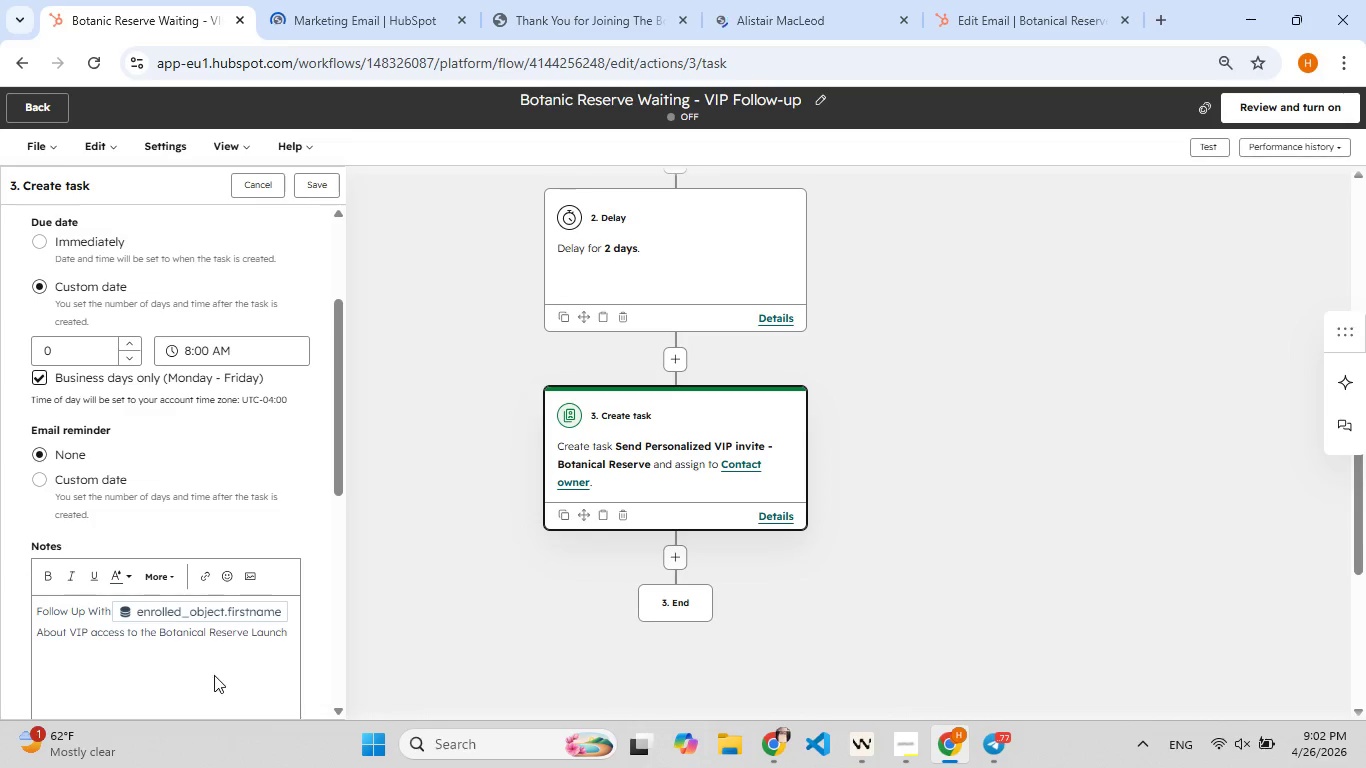 
left_click([214, 670])
 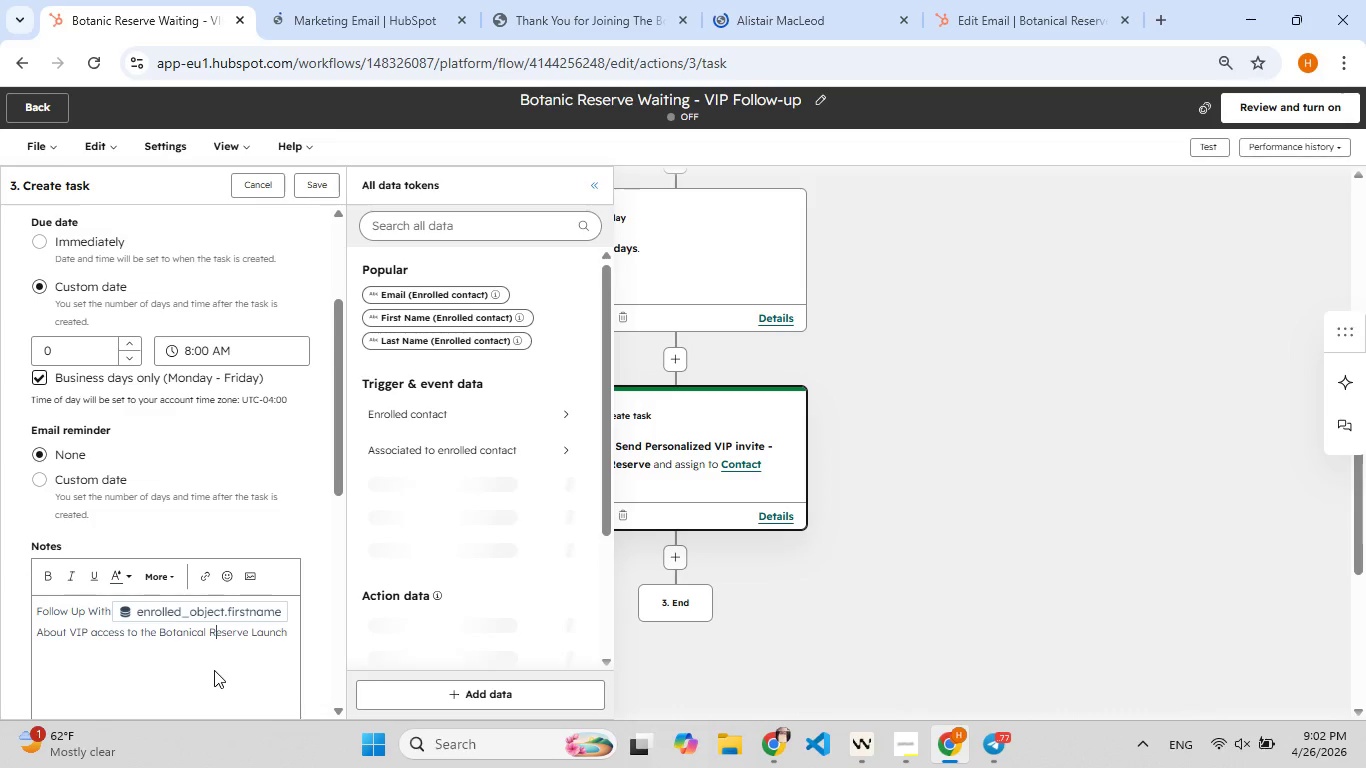 
left_click([214, 670])
 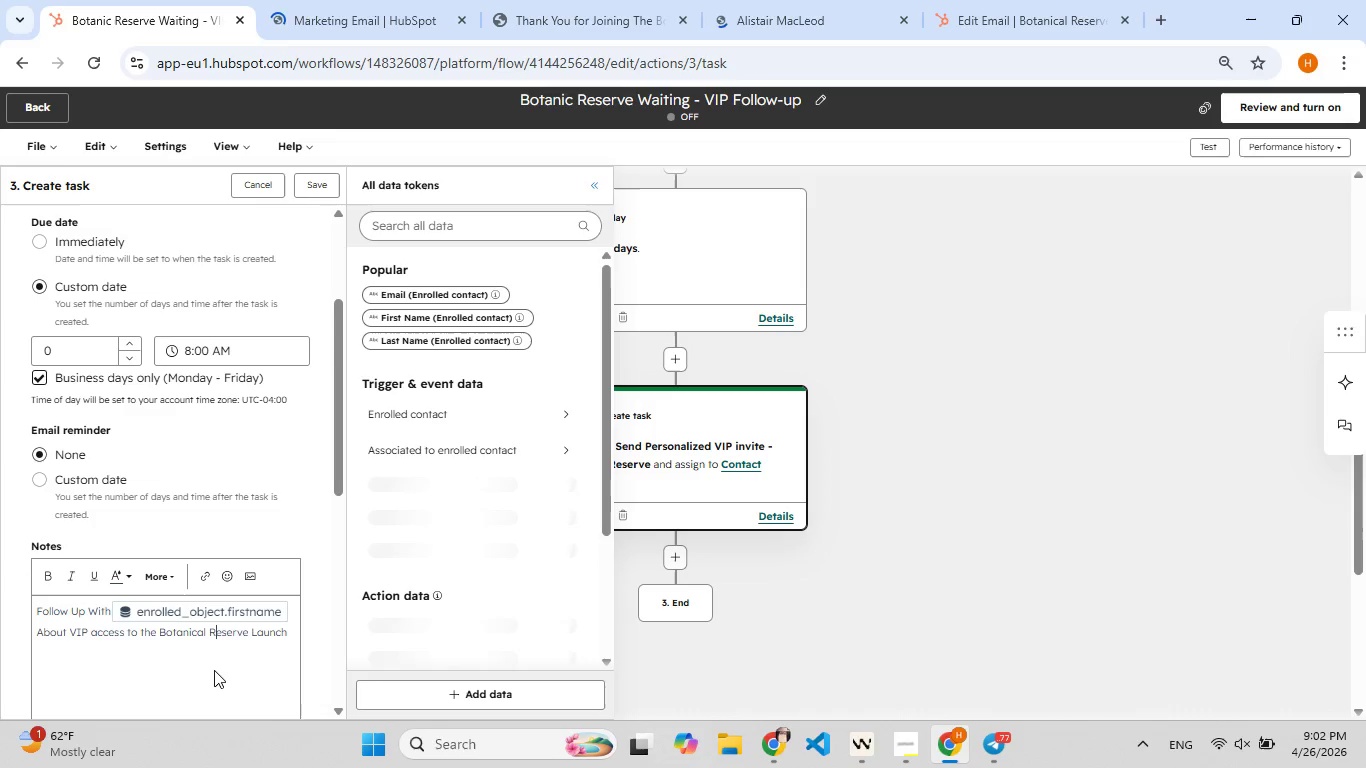 
key(Control+A)
 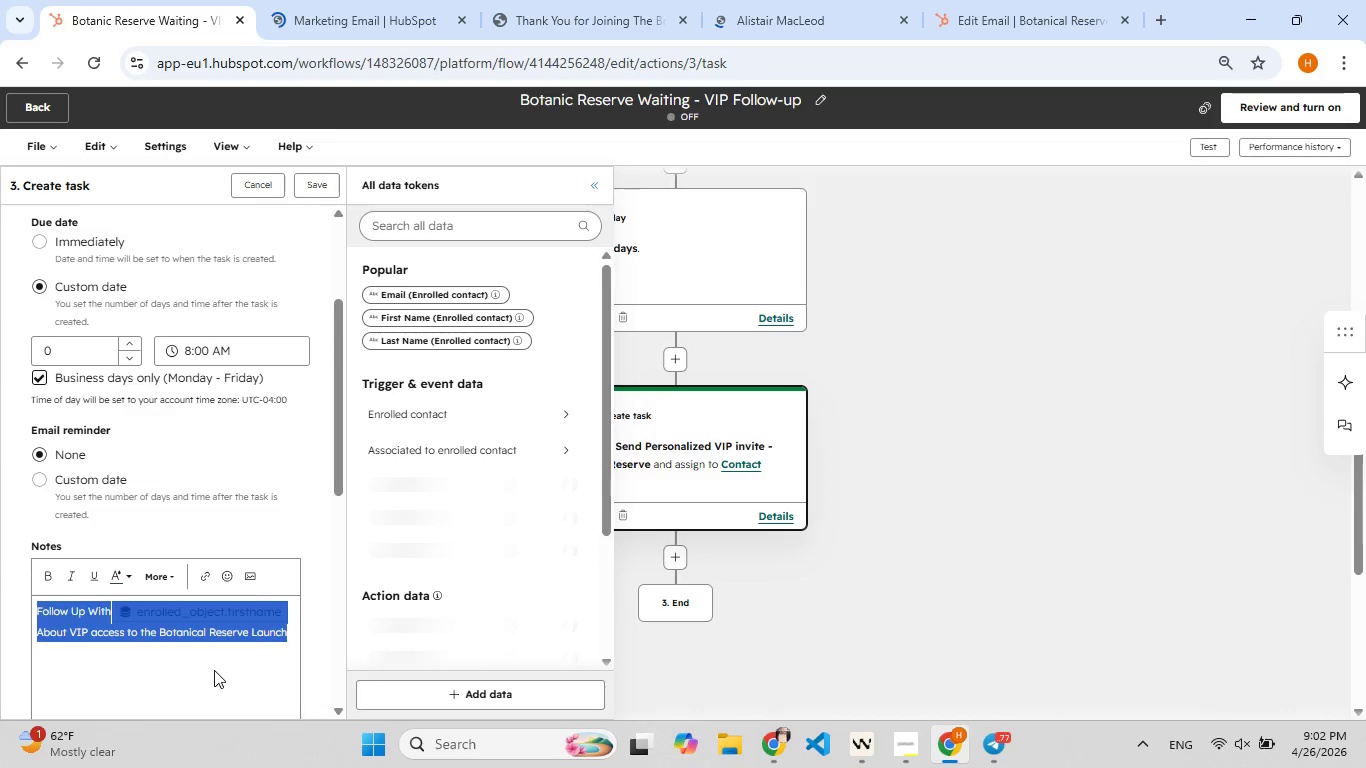 
key(Control+C)
 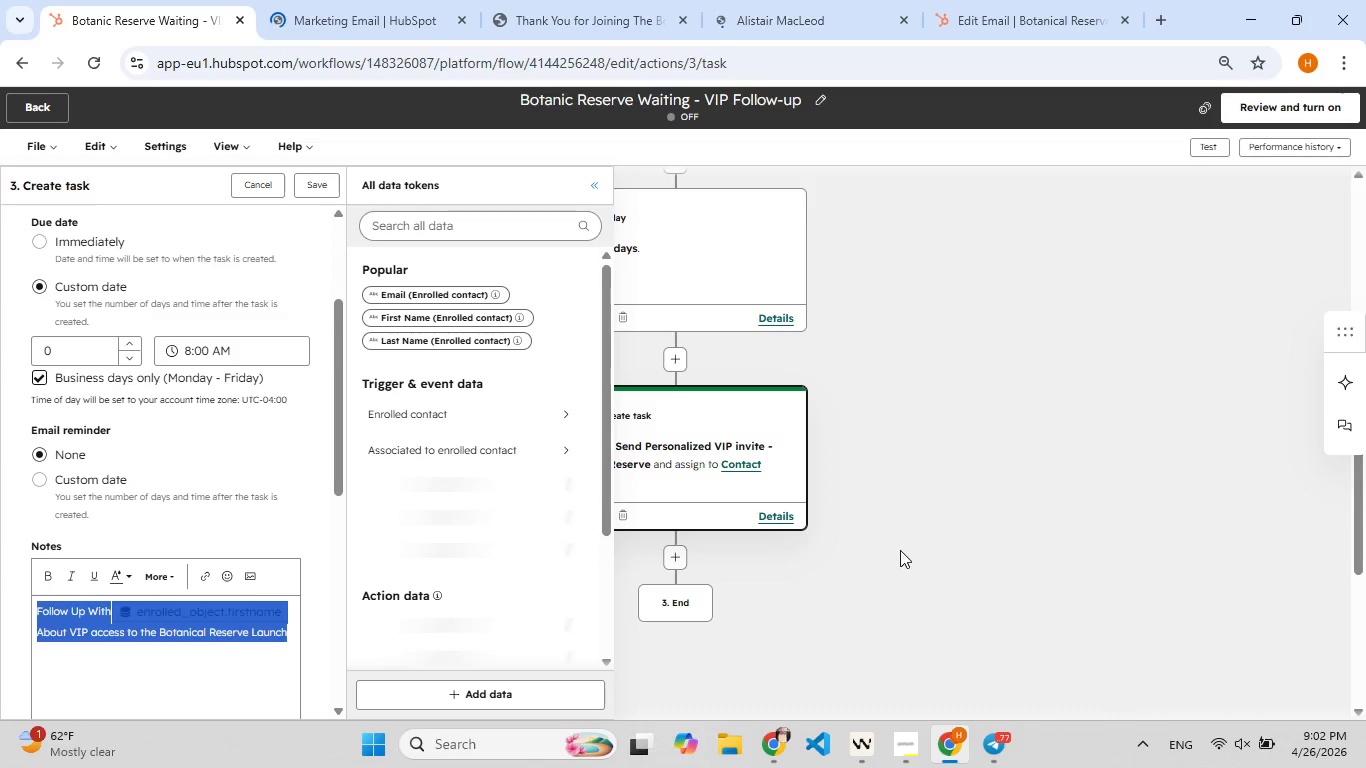 
left_click([925, 550])
 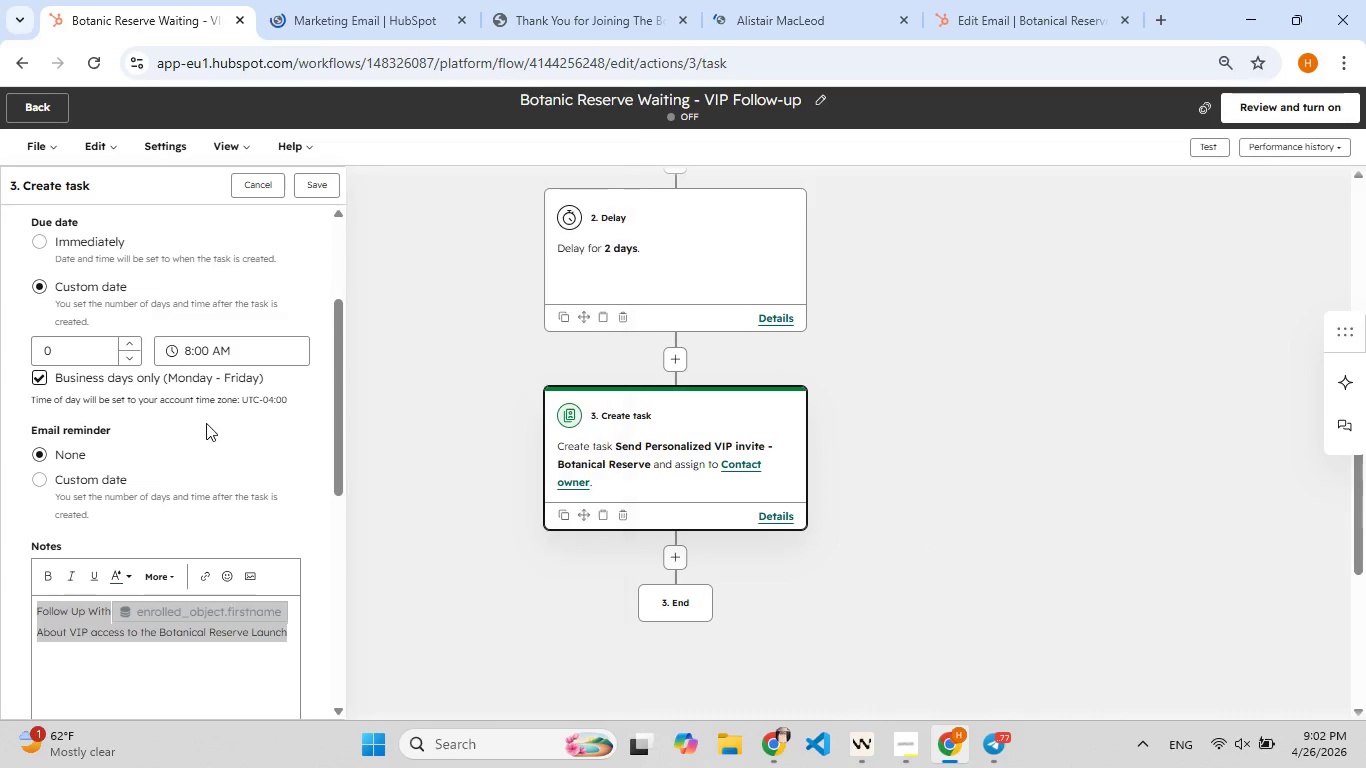 
scroll: coordinate [206, 423], scroll_direction: up, amount: 3.0
 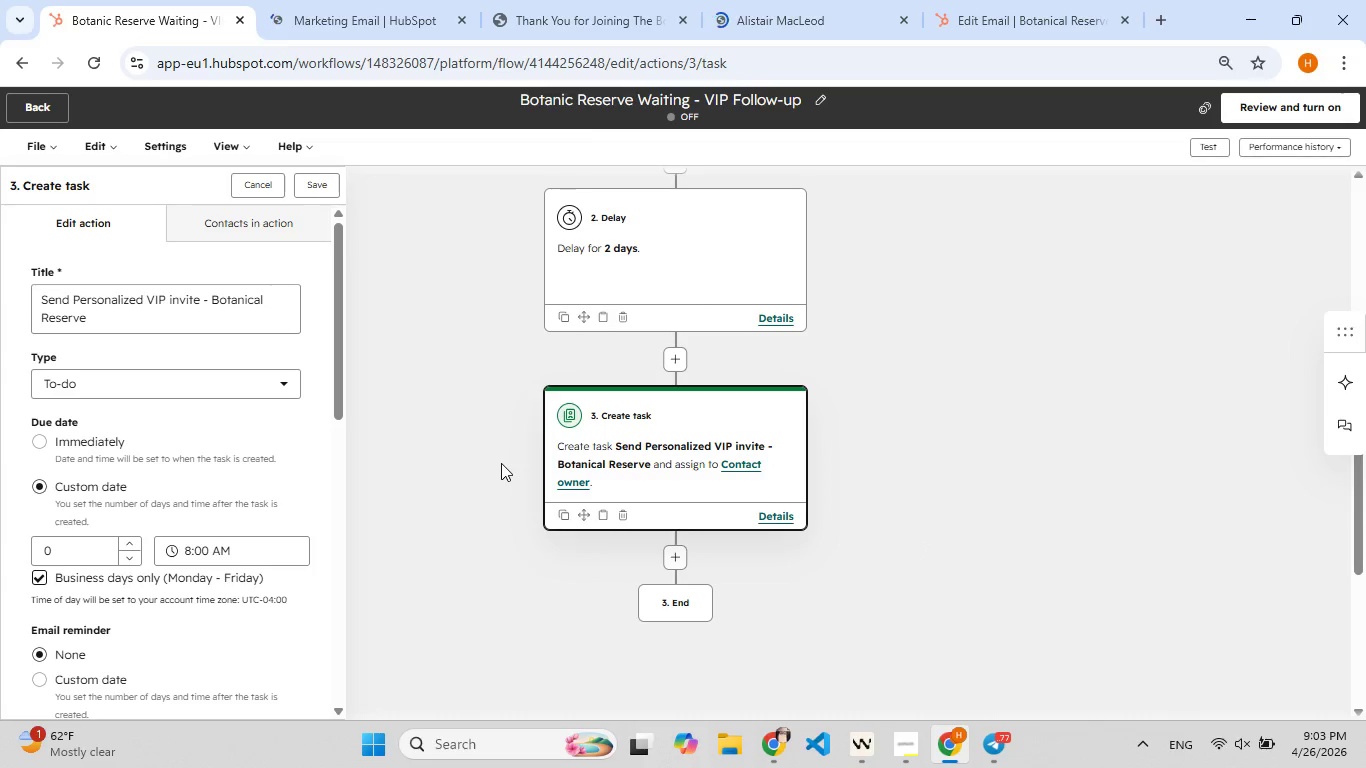 
left_click([483, 463])
 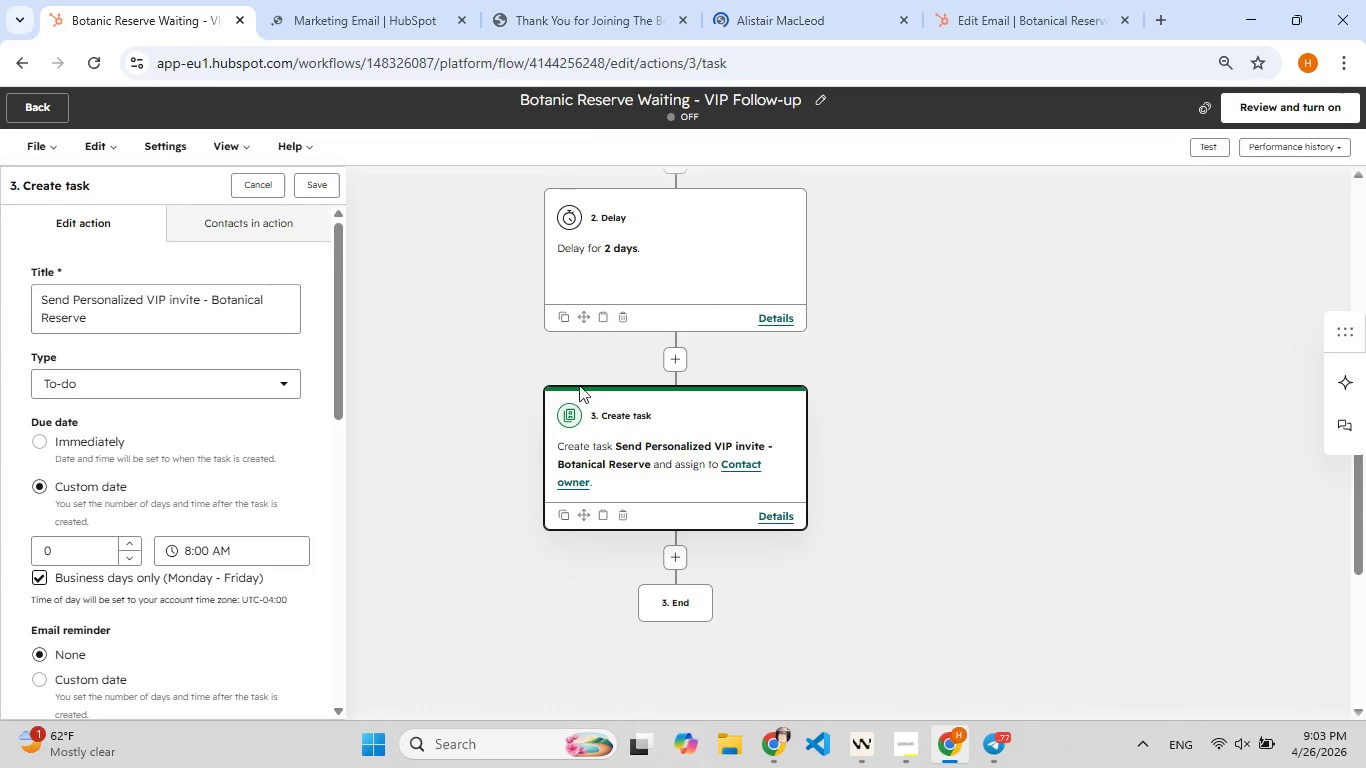 
scroll: coordinate [591, 420], scroll_direction: up, amount: 4.0
 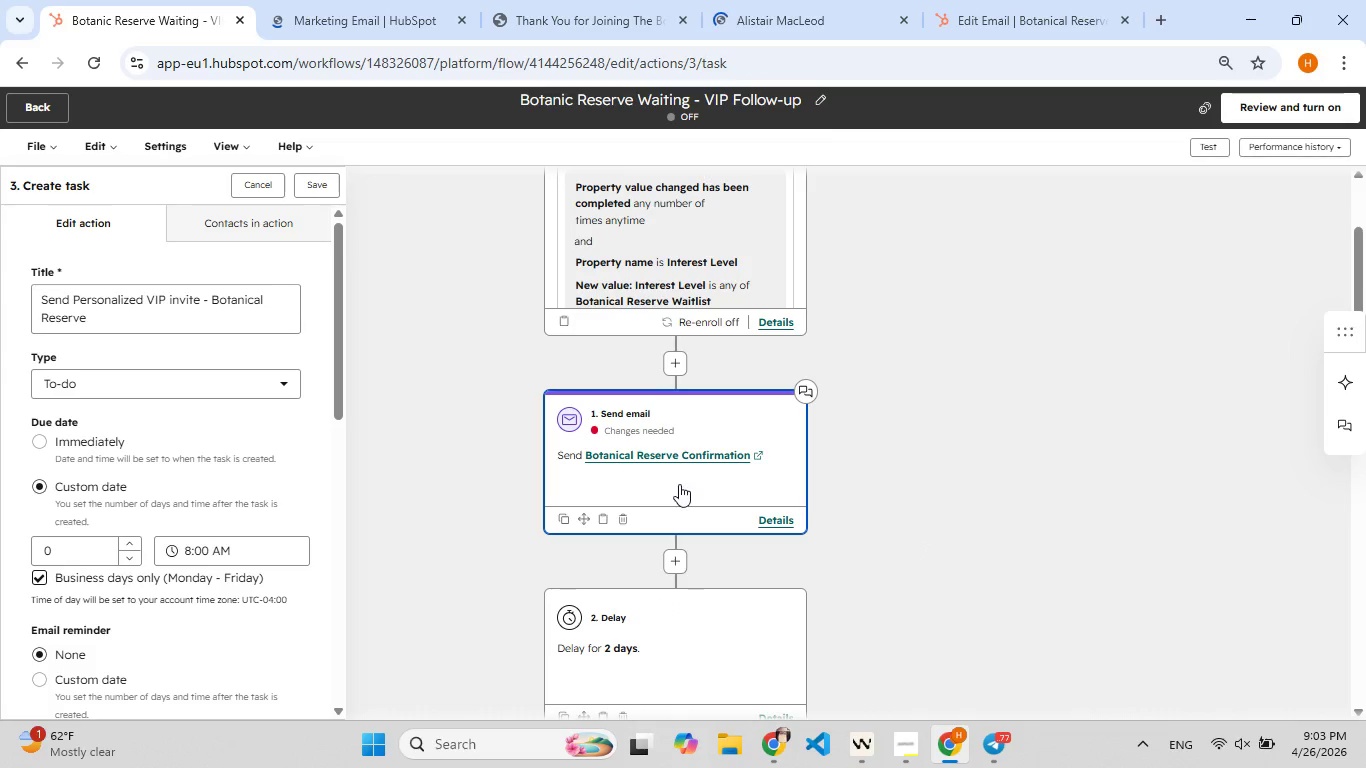 
left_click([680, 470])
 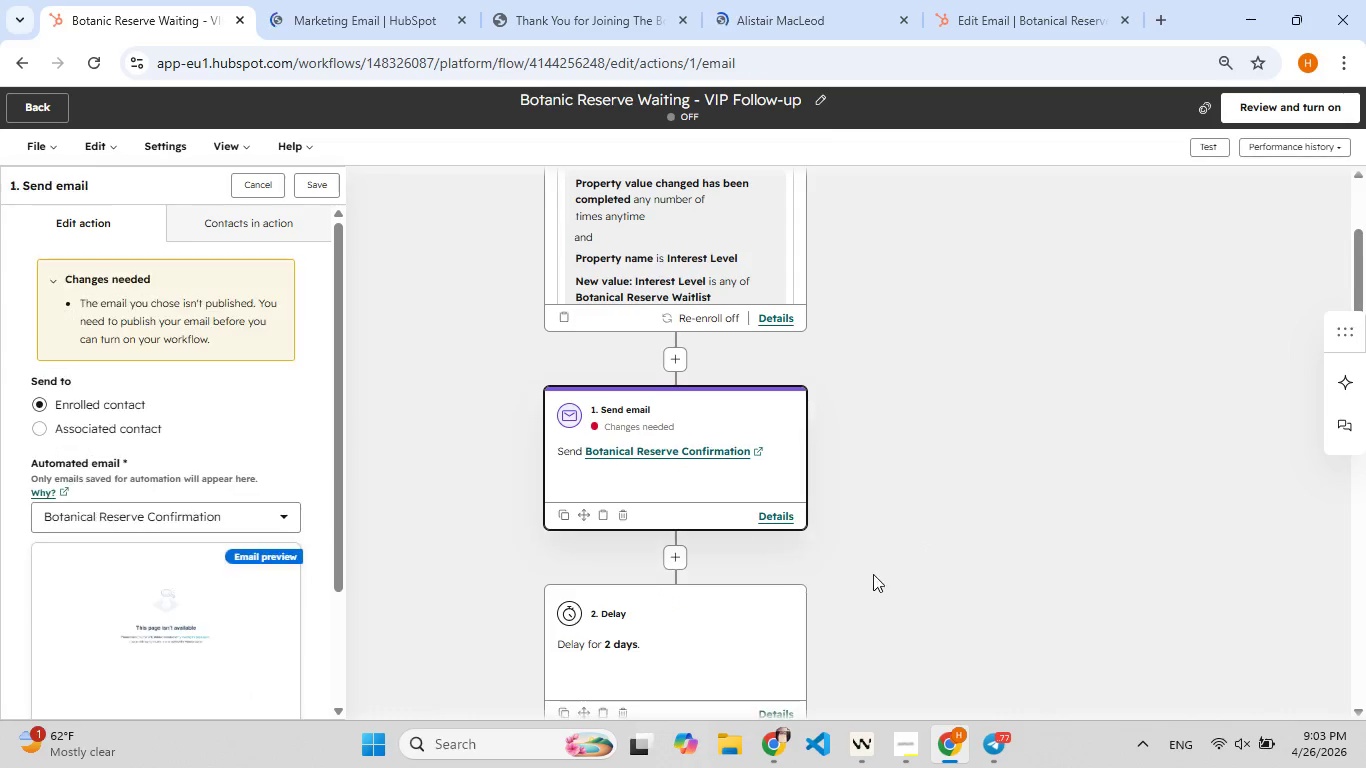 
mouse_move([777, 455])
 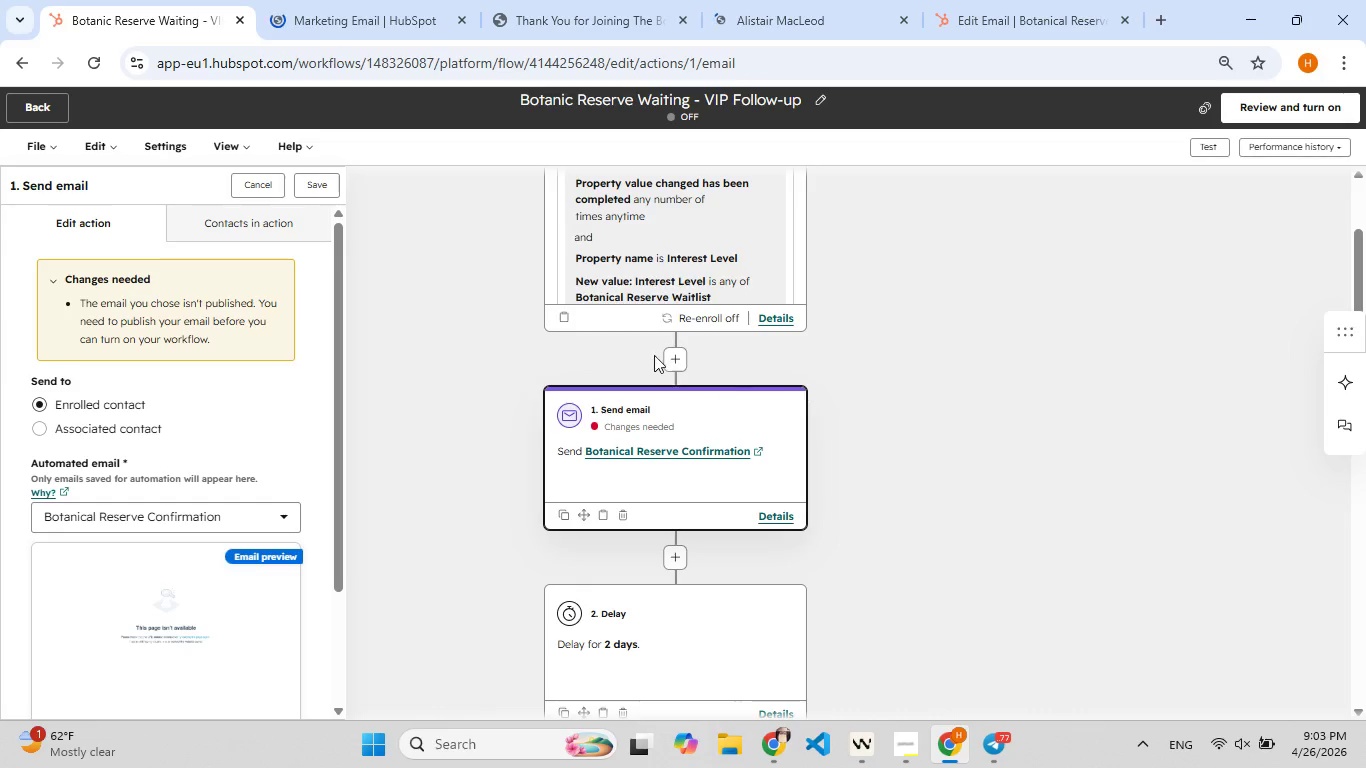 
wait(5.04)
 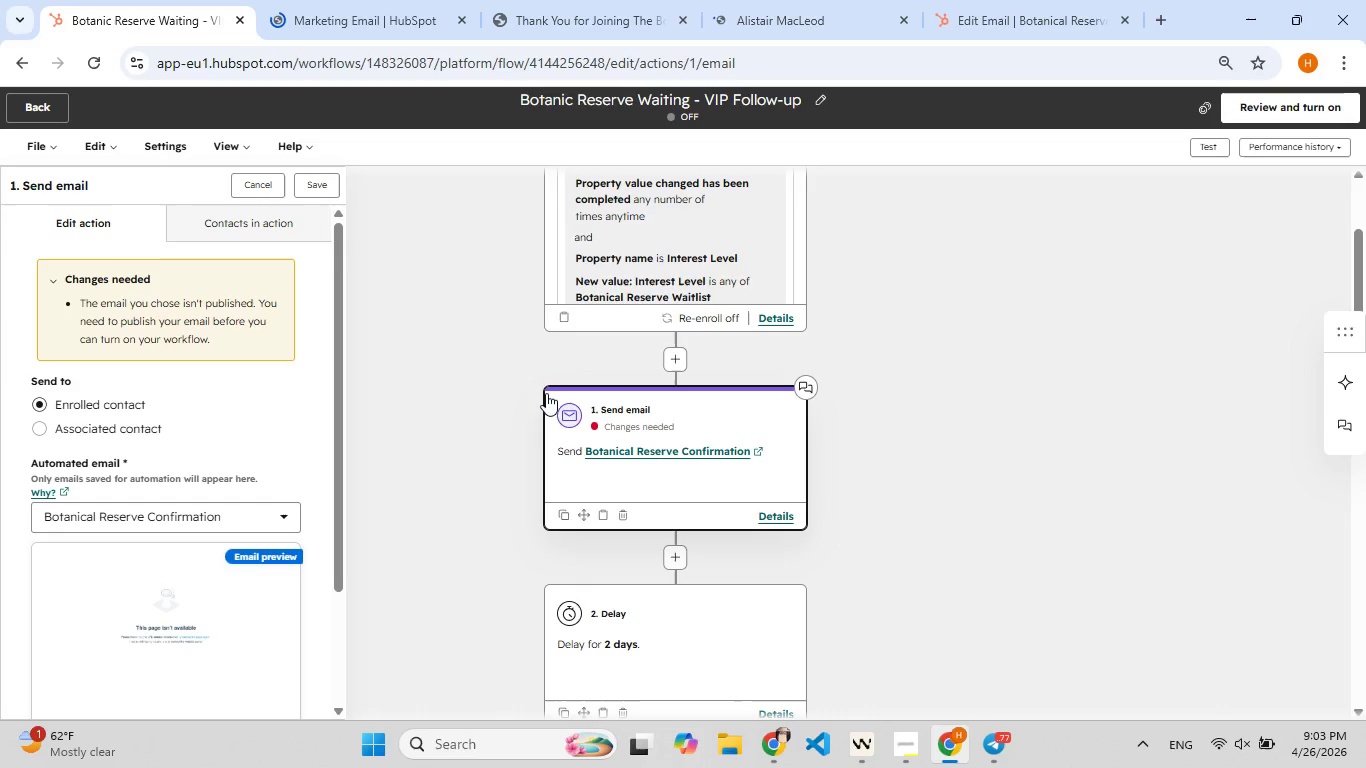 
right_click([763, 418])
 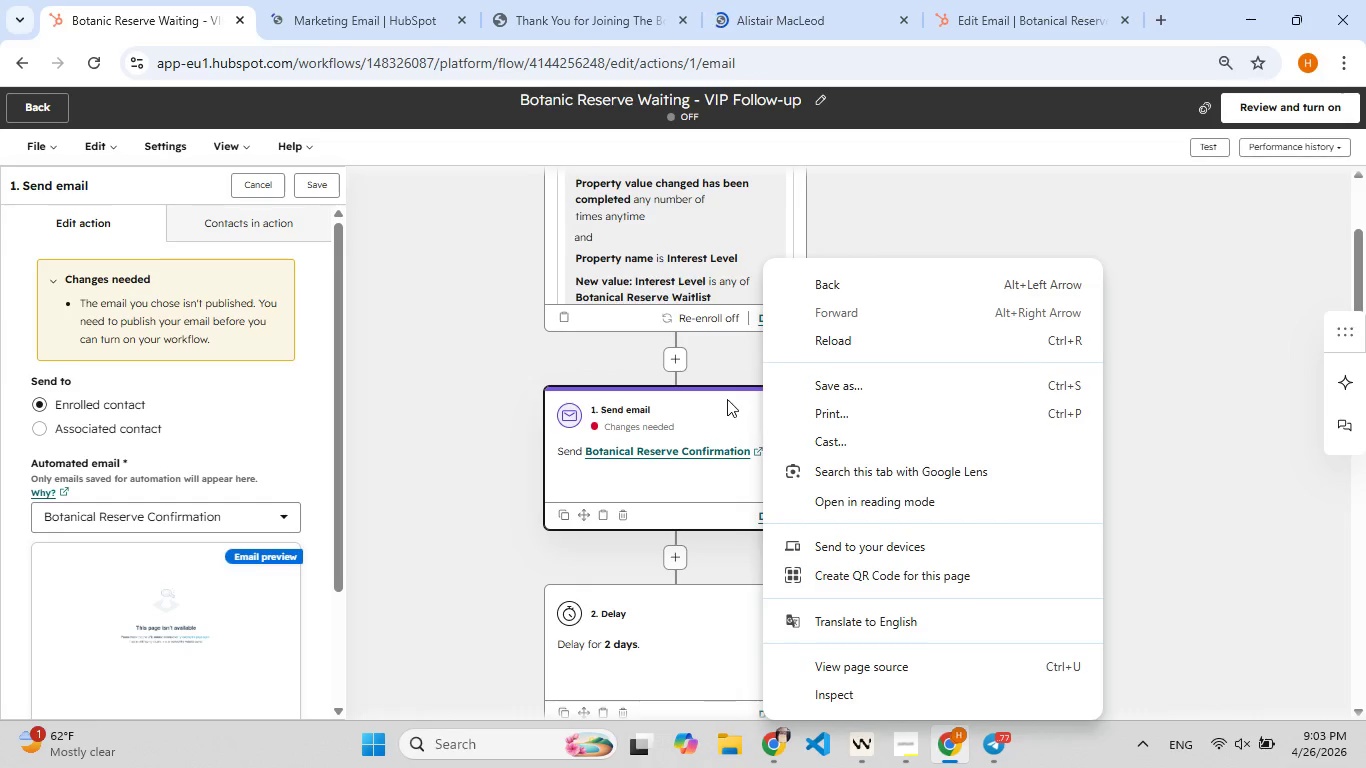 
left_click([727, 399])
 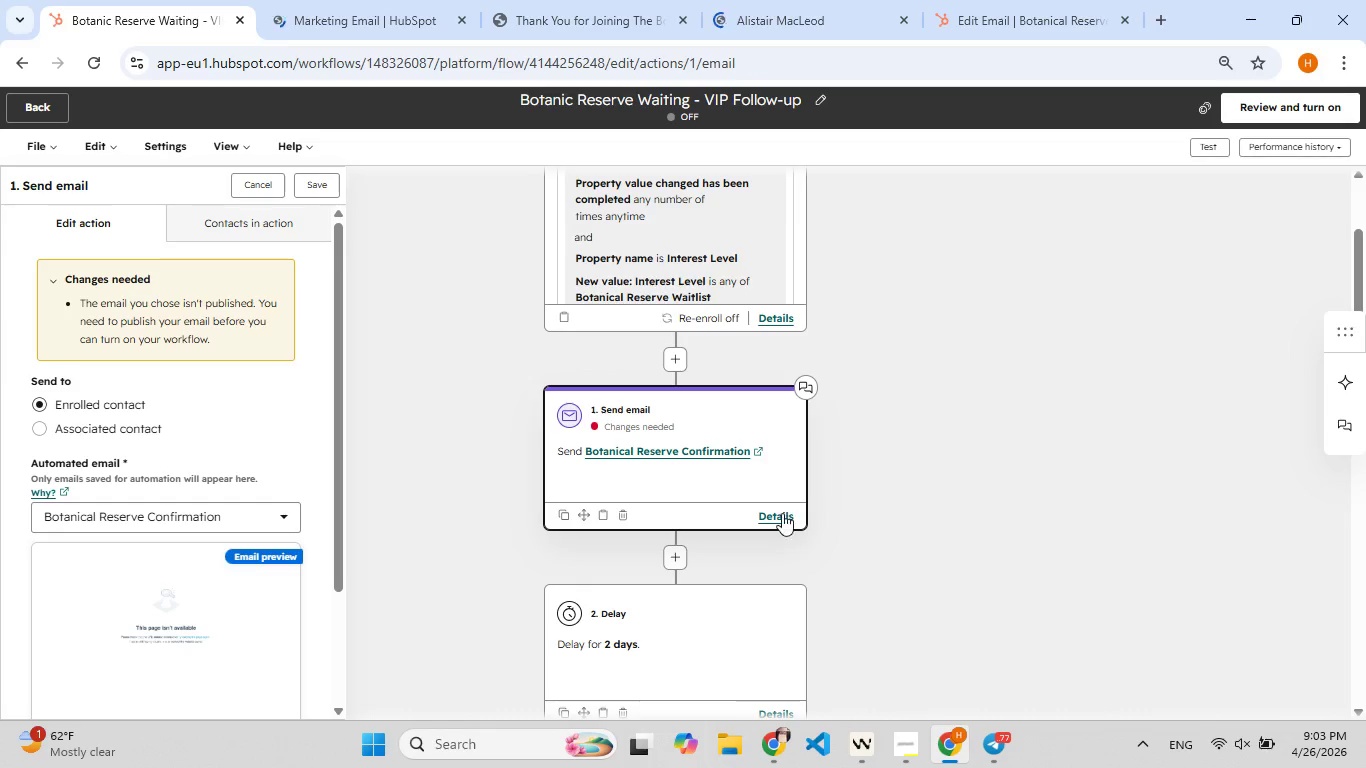 
left_click([782, 513])
 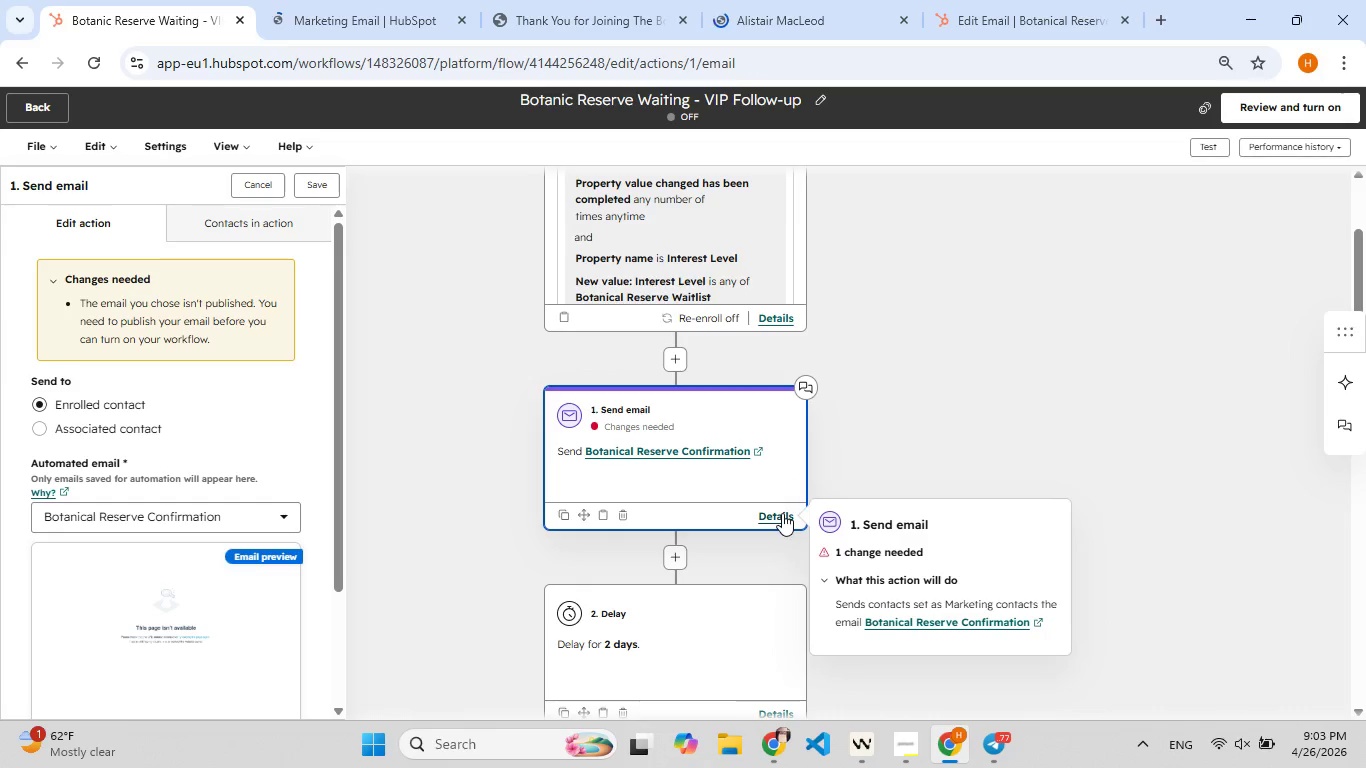 
left_click([782, 513])
 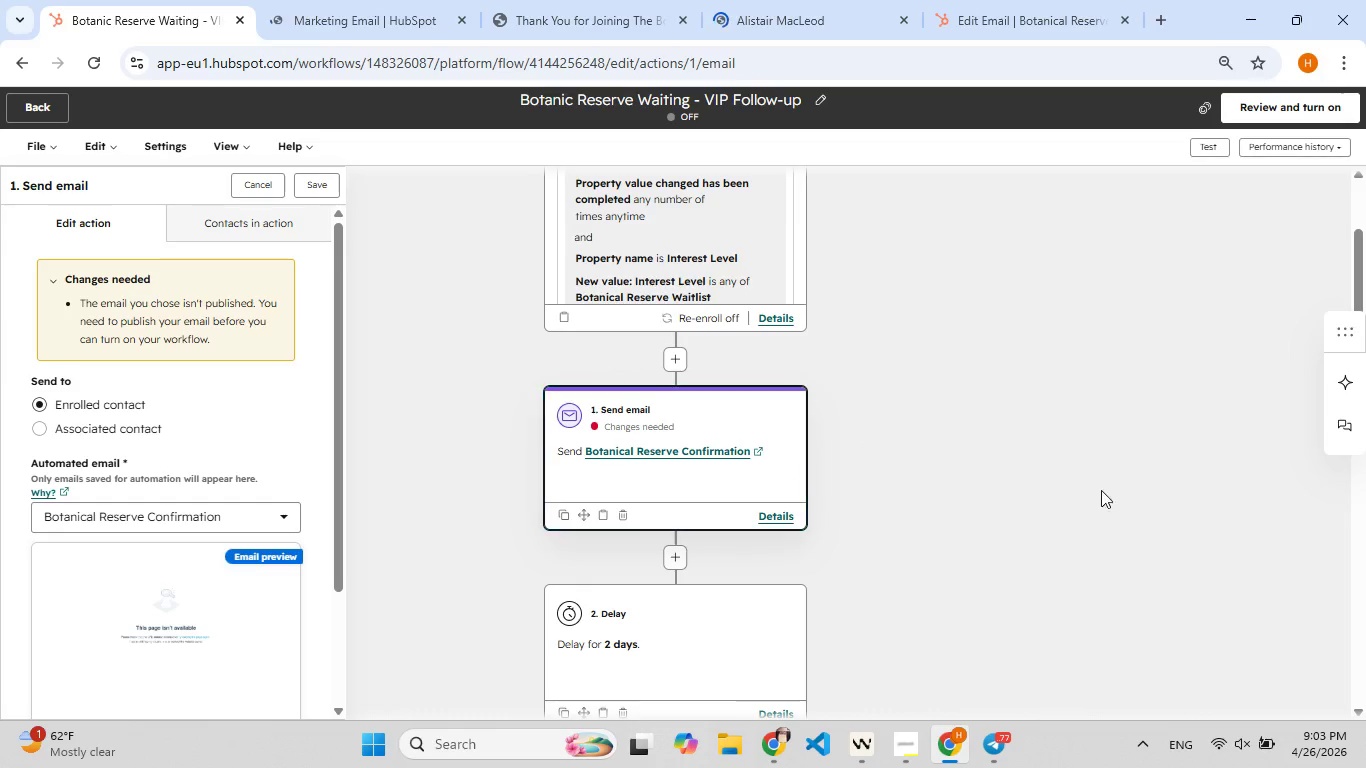 
left_click([1050, 484])
 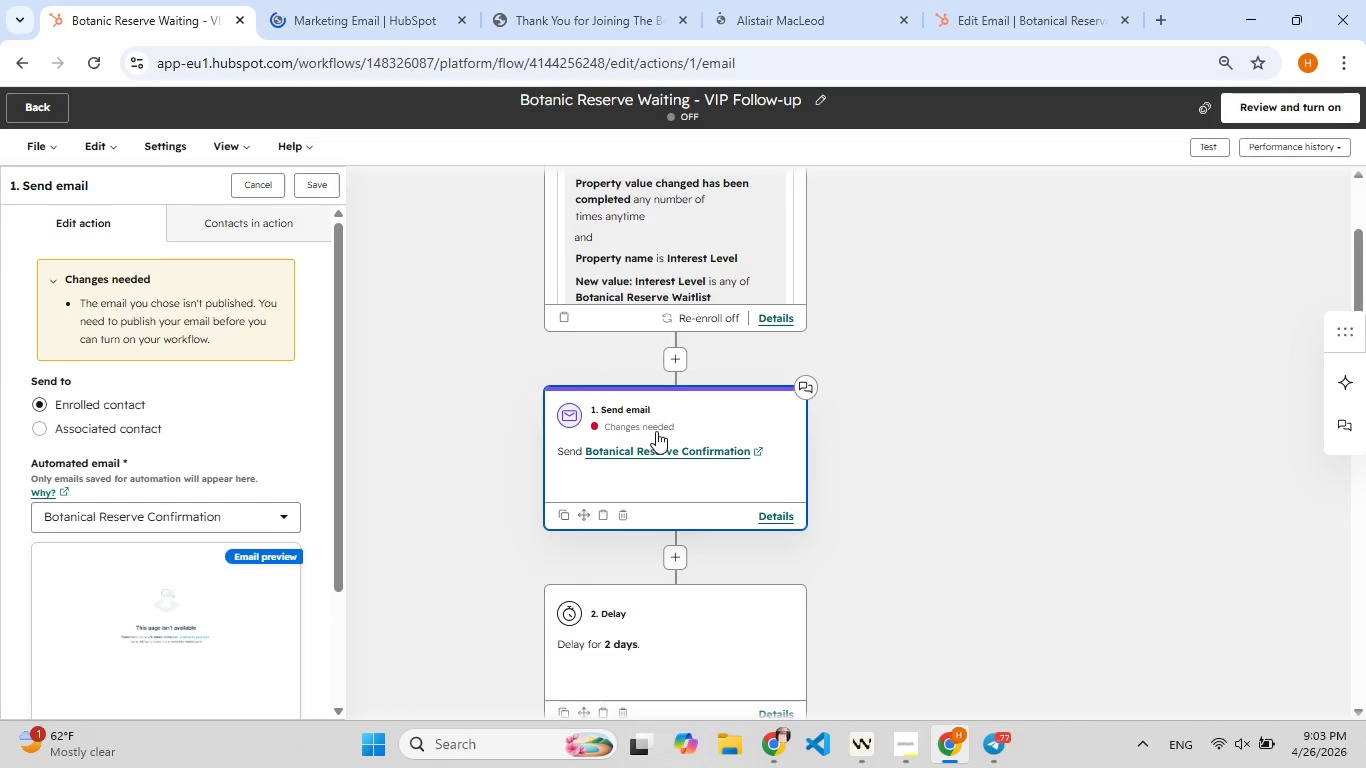 
scroll: coordinate [656, 431], scroll_direction: up, amount: 2.0
 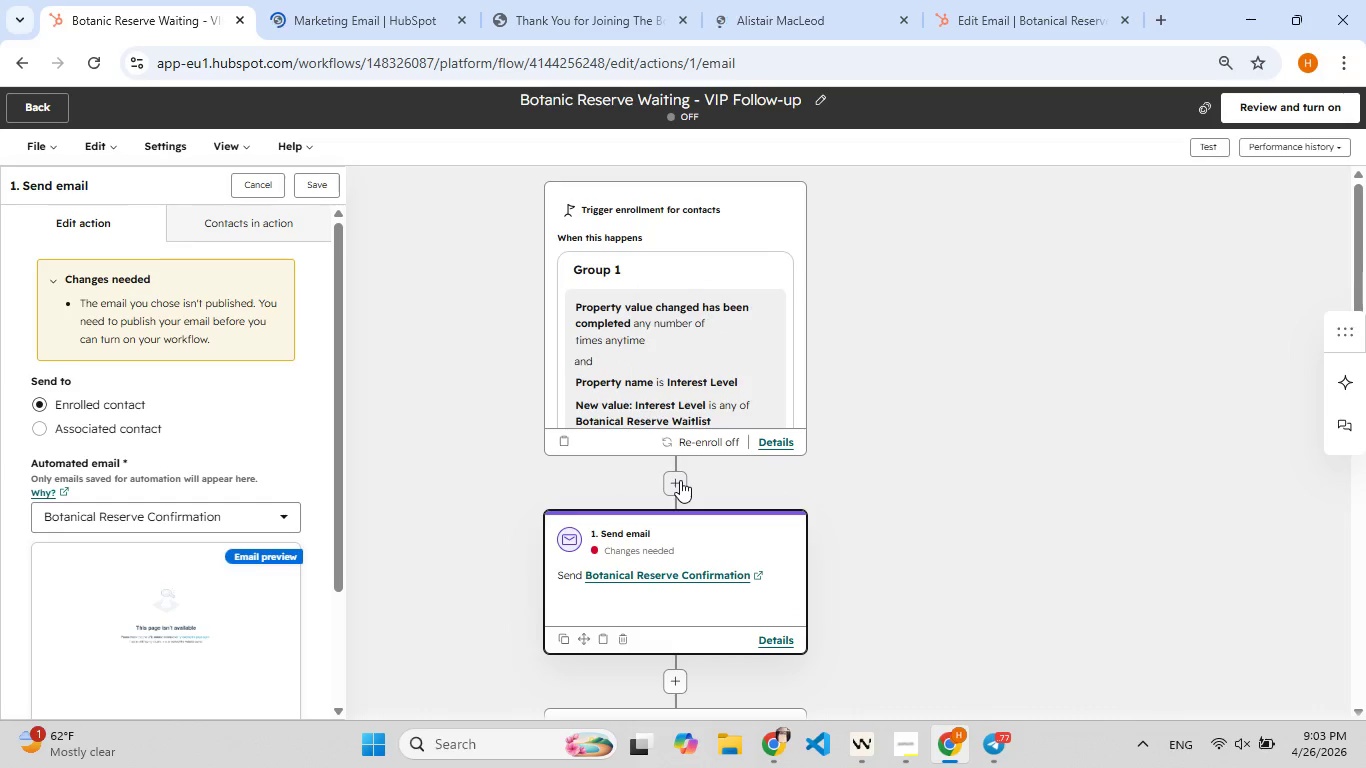 
left_click([680, 480])
 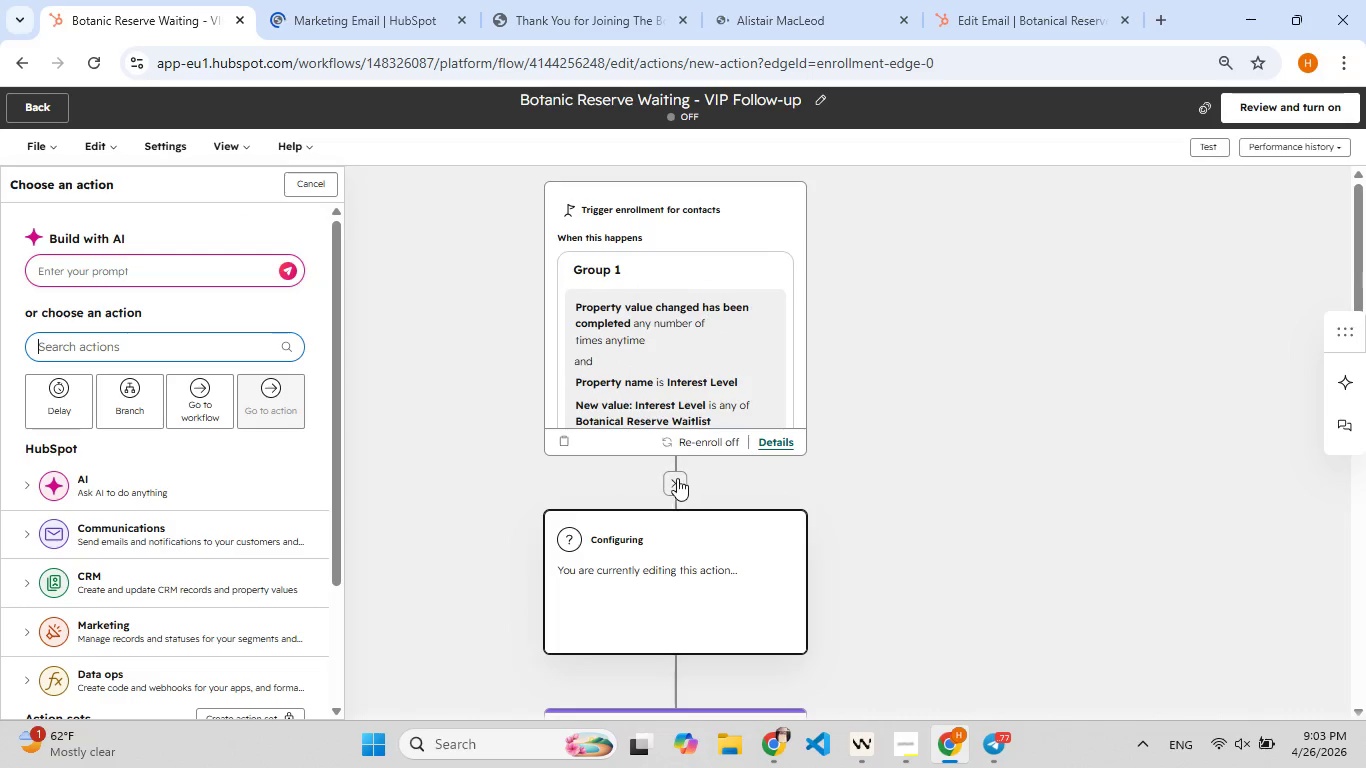 
scroll: coordinate [651, 423], scroll_direction: down, amount: 4.0
 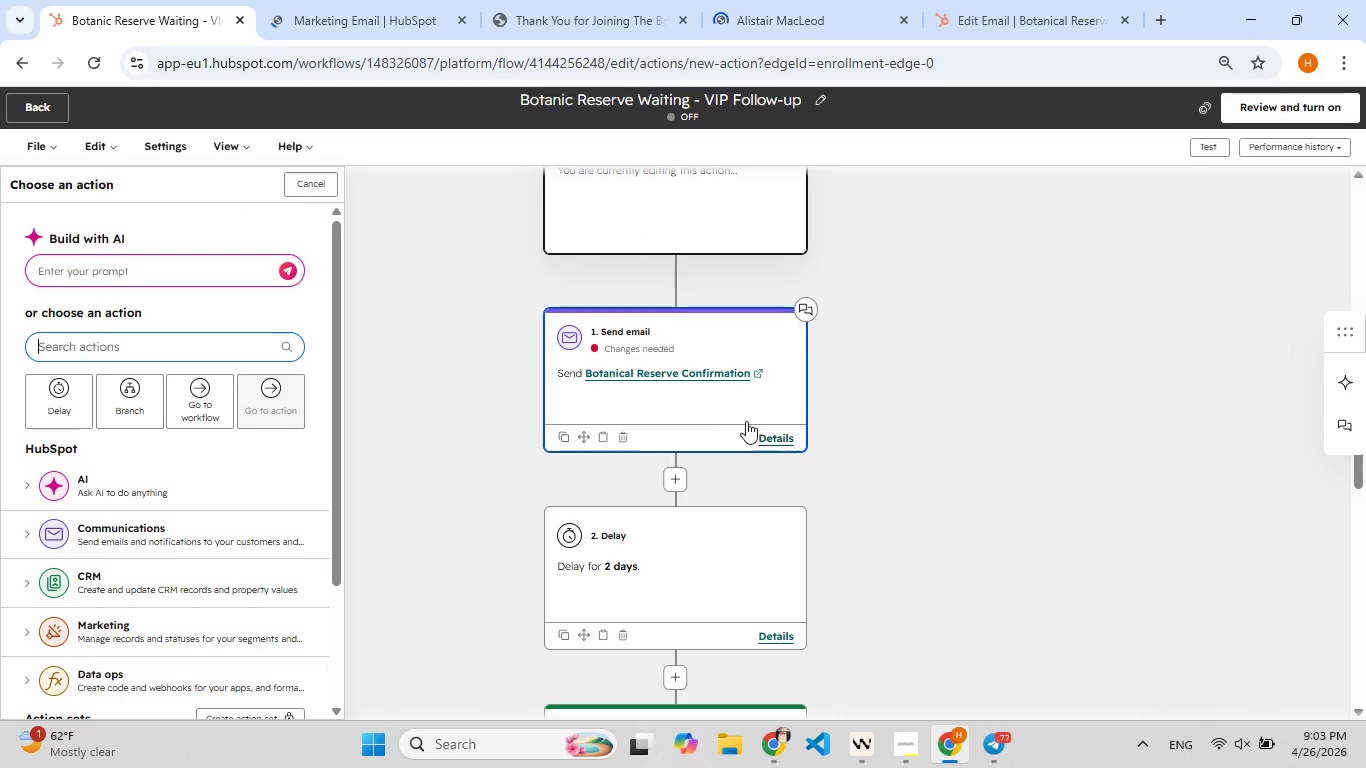 
left_click([758, 406])
 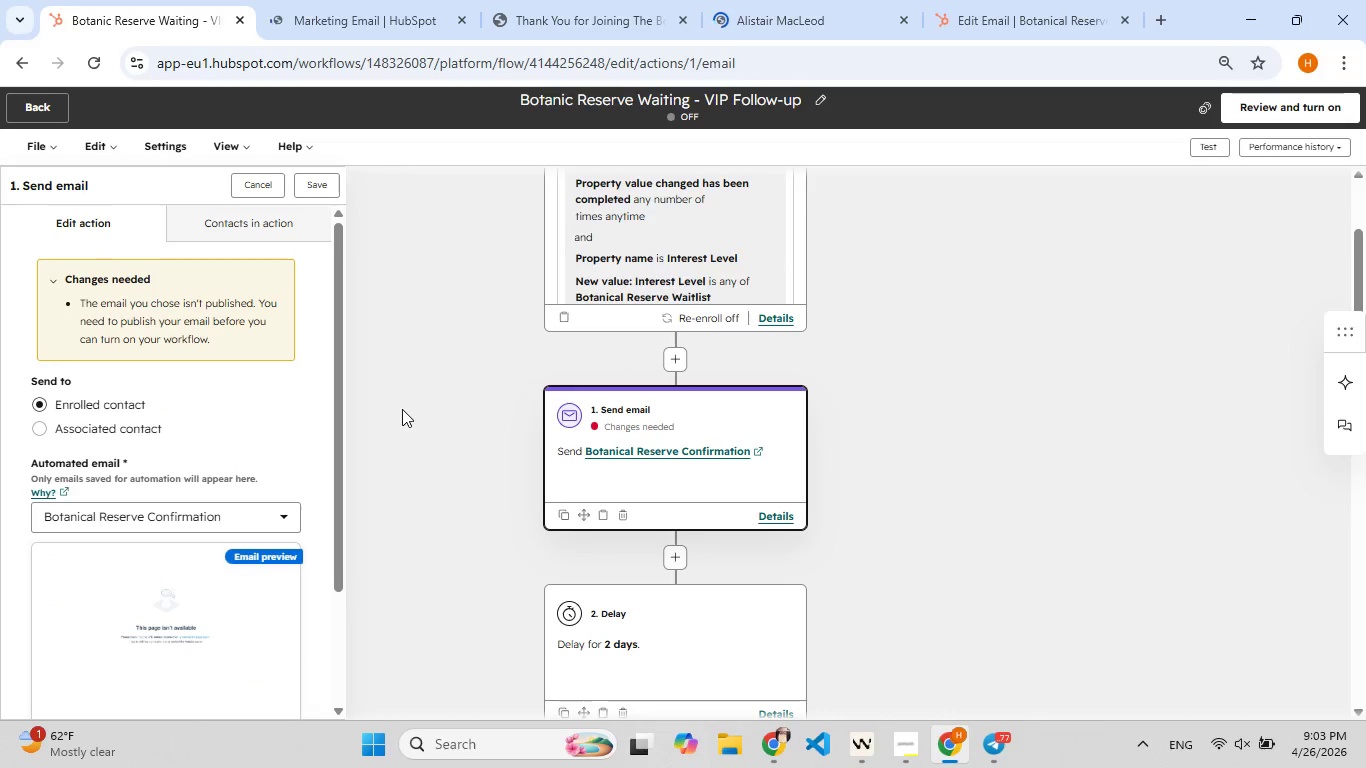 
mouse_move([683, 403])
 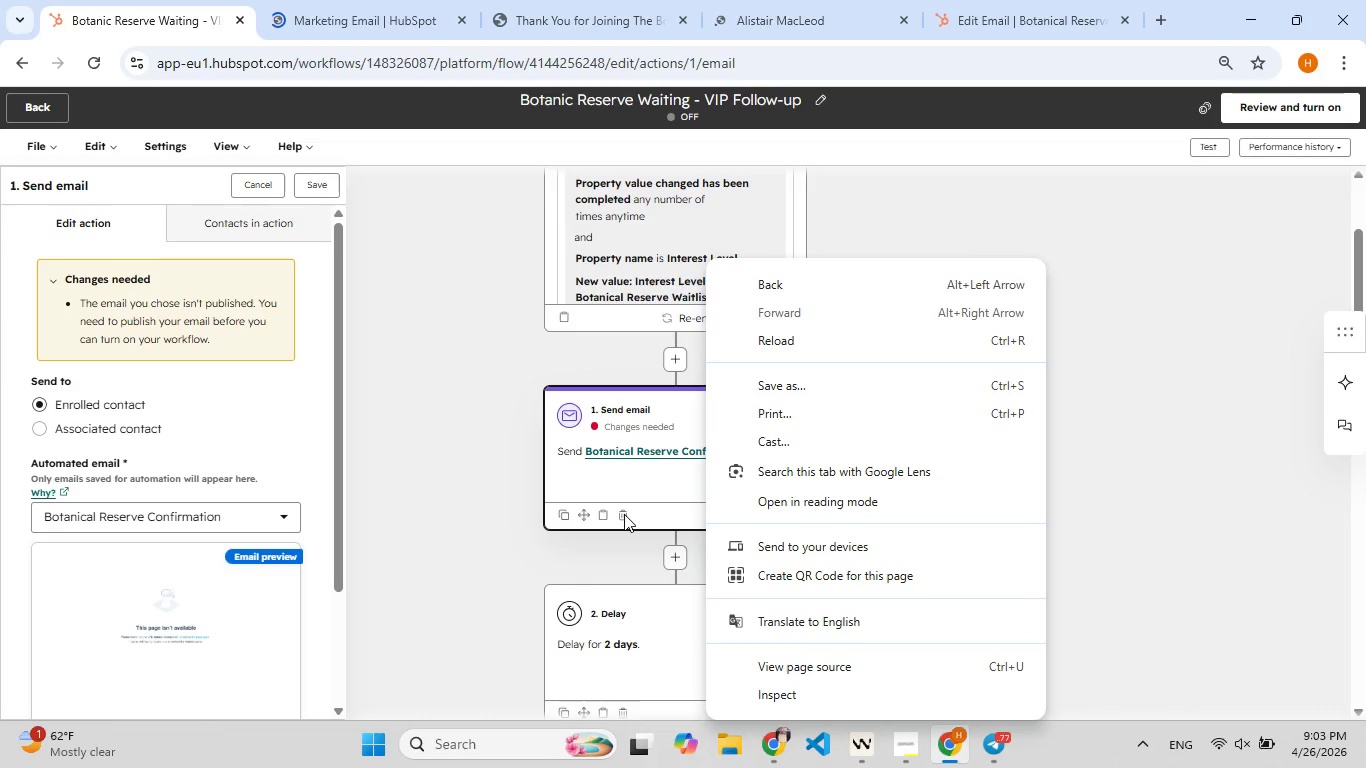 
left_click([624, 514])
 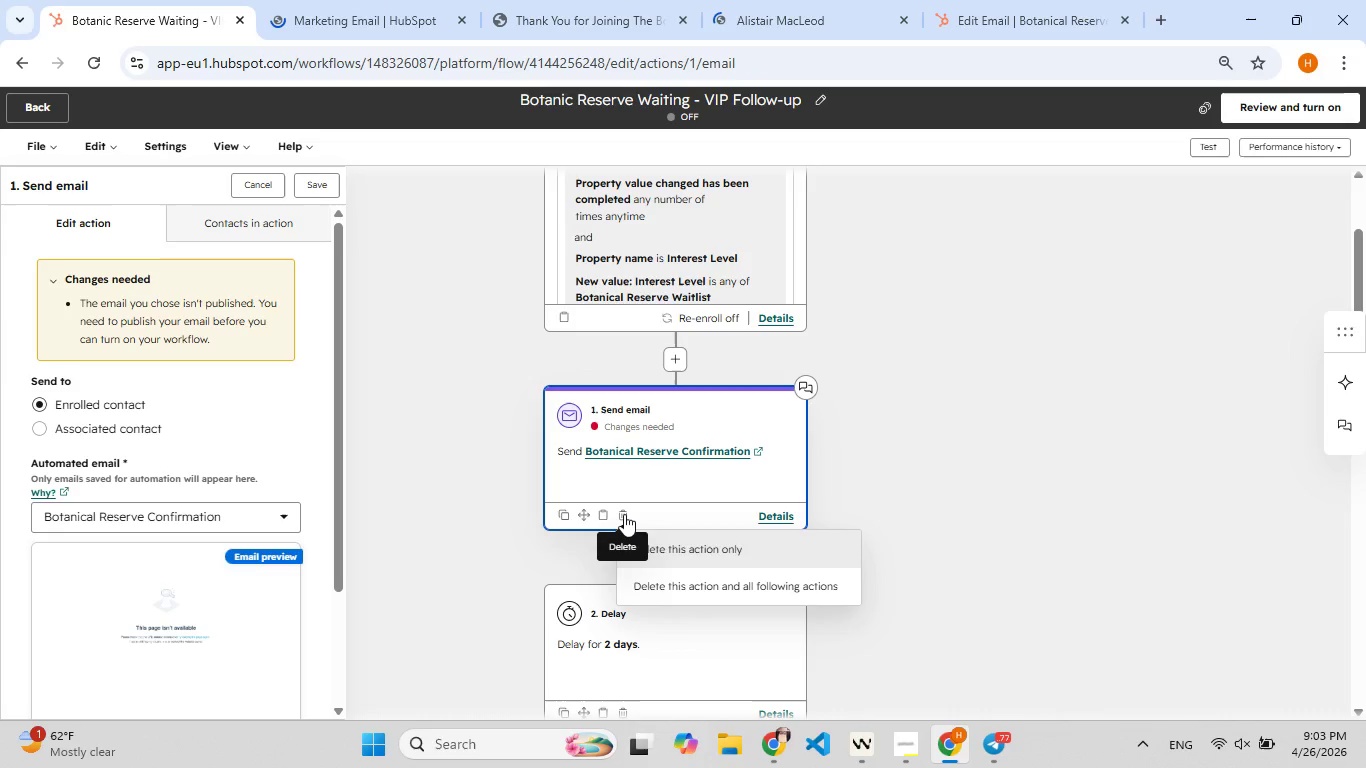 
left_click([624, 514])
 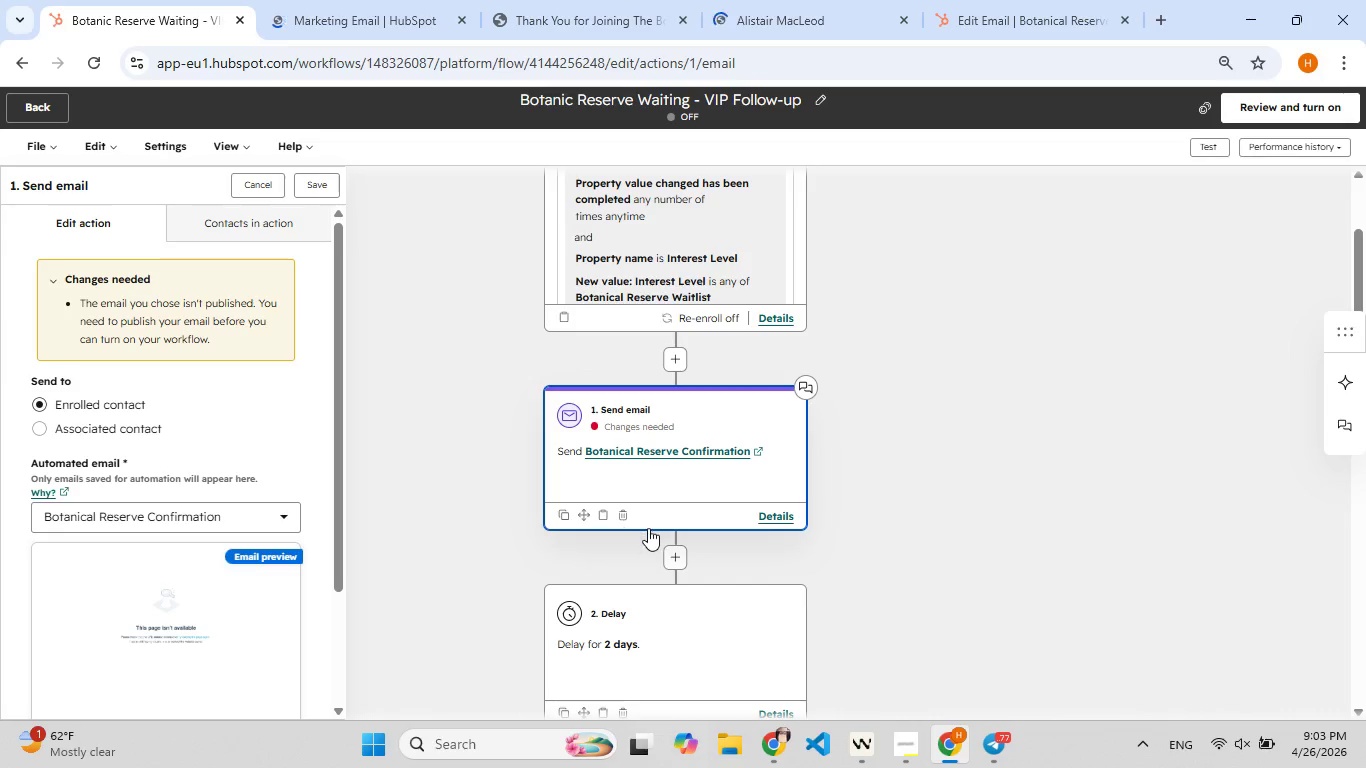 
left_click([622, 517])
 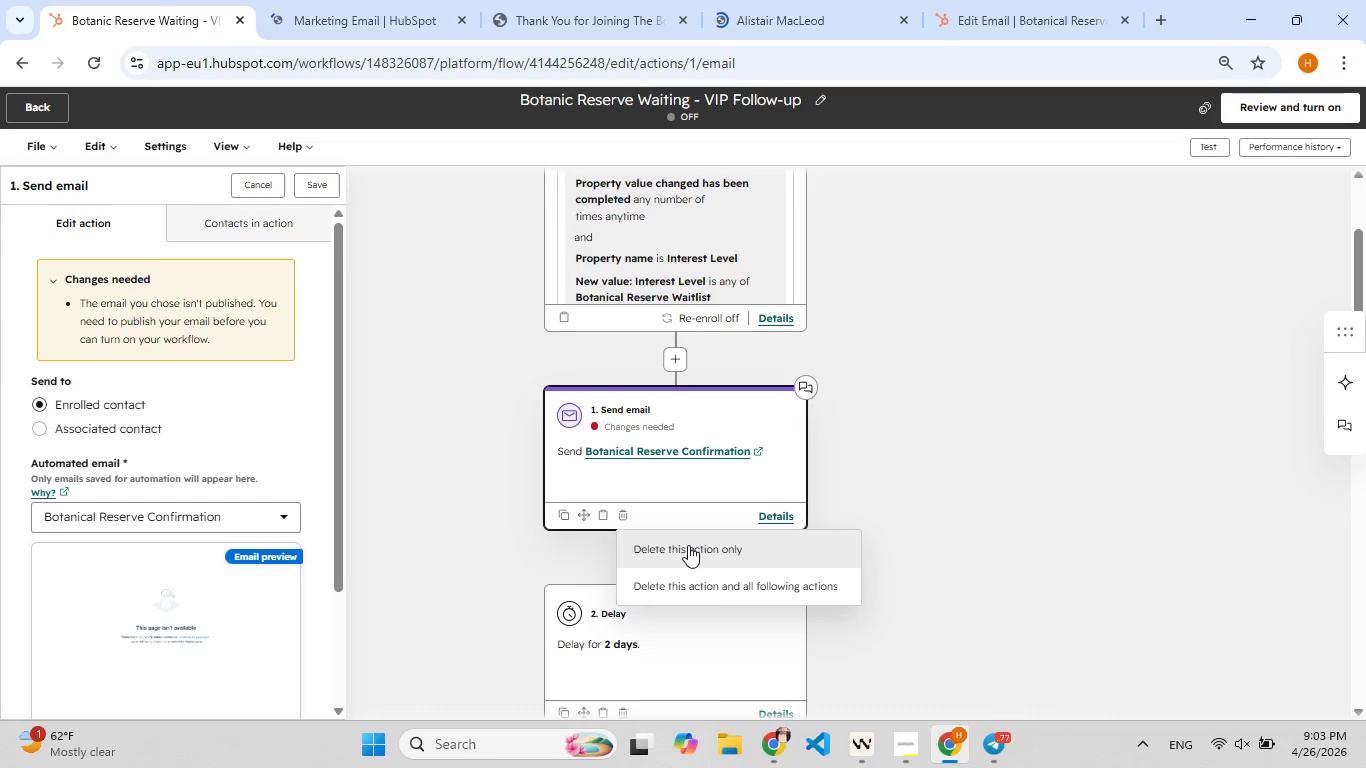 
left_click([688, 545])
 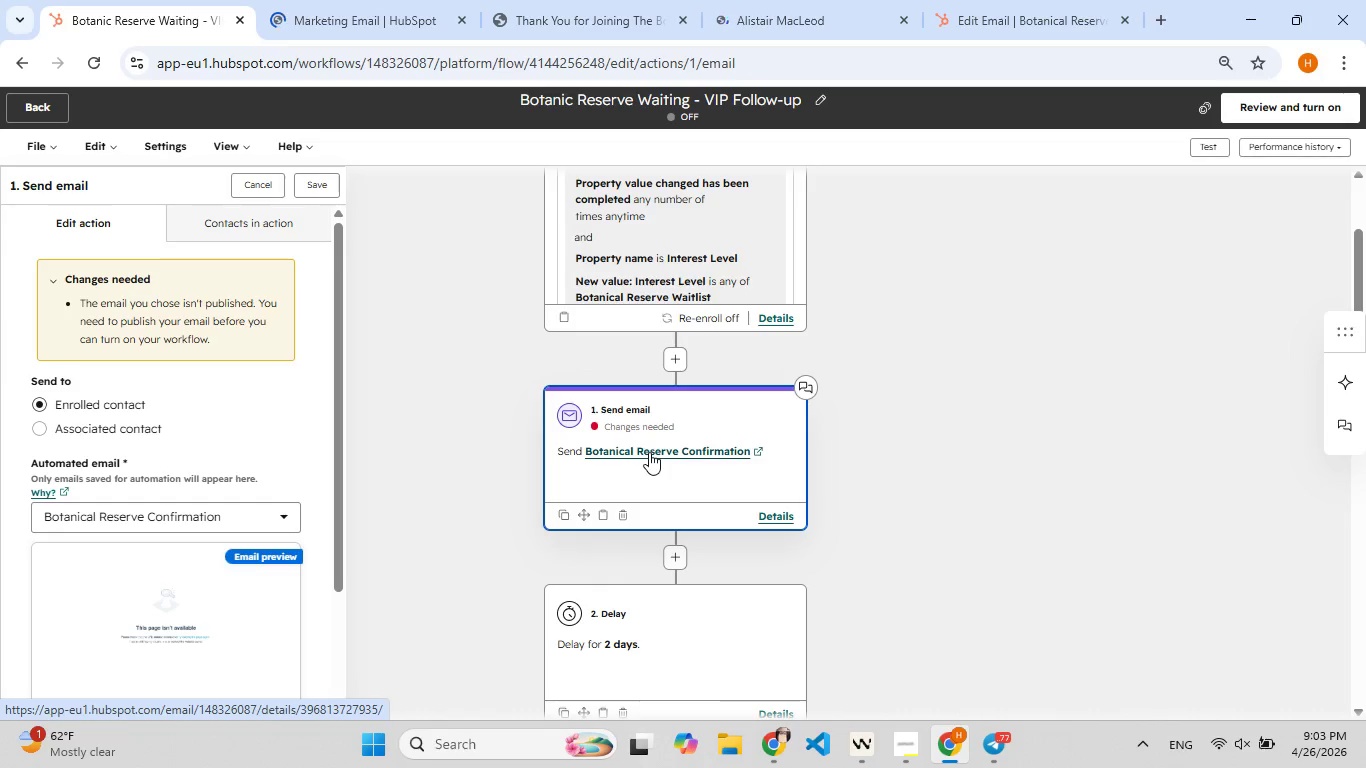 
scroll: coordinate [649, 452], scroll_direction: down, amount: 6.0
 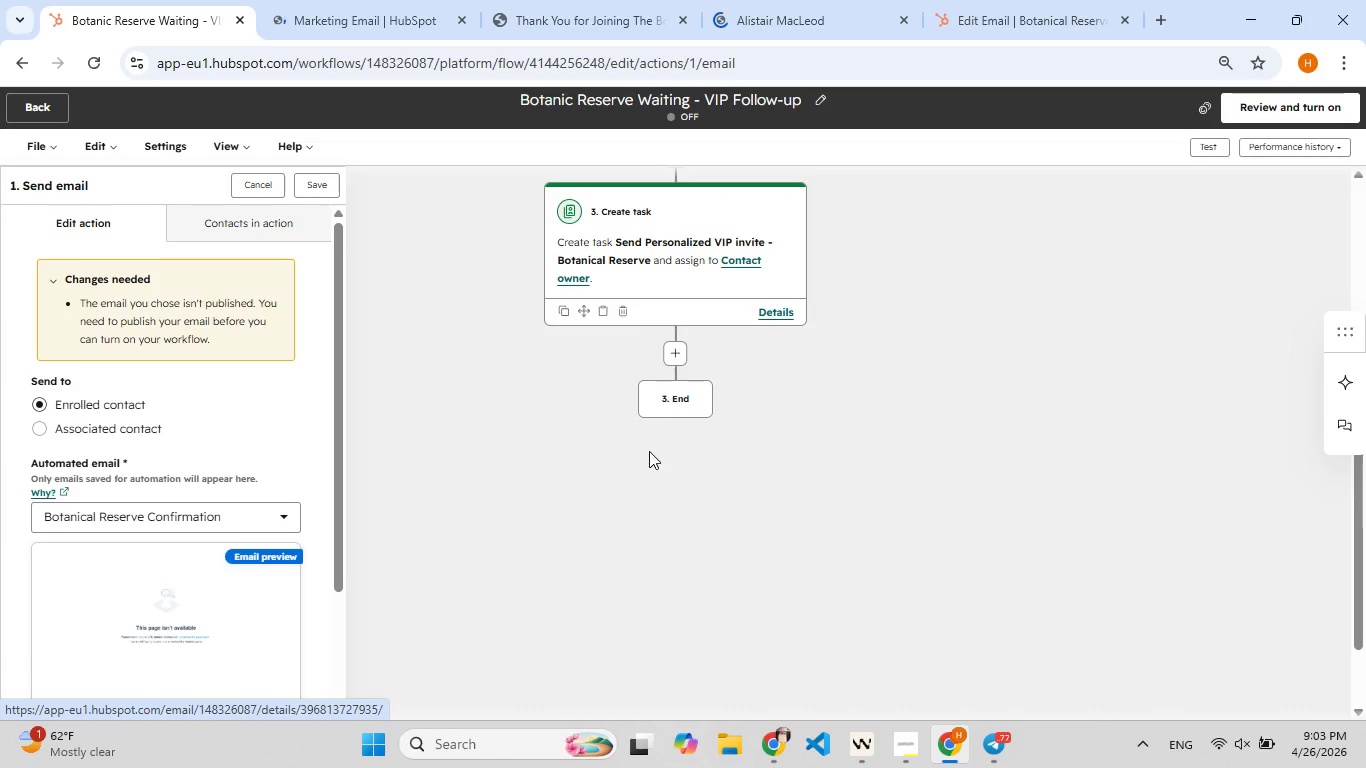 
scroll: coordinate [649, 451], scroll_direction: up, amount: 6.0
 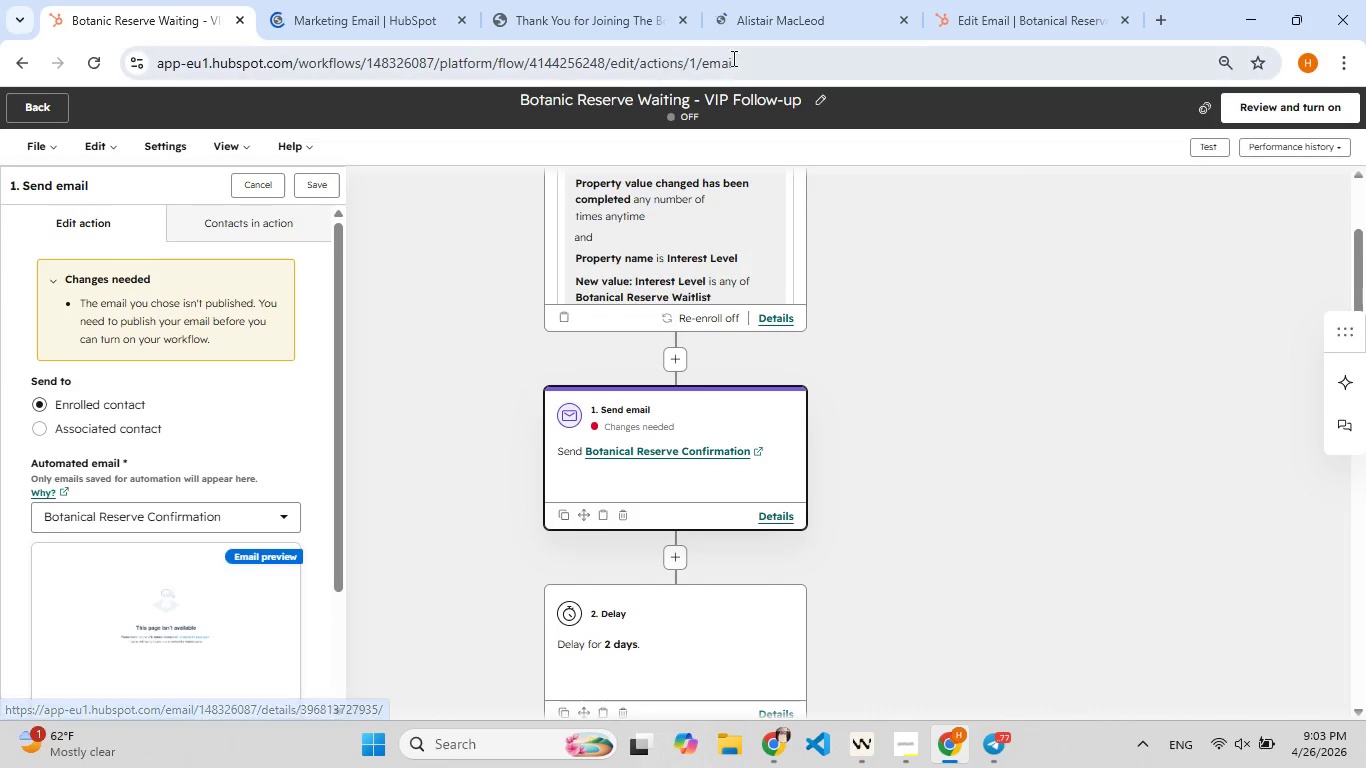 
left_click([768, 3])
 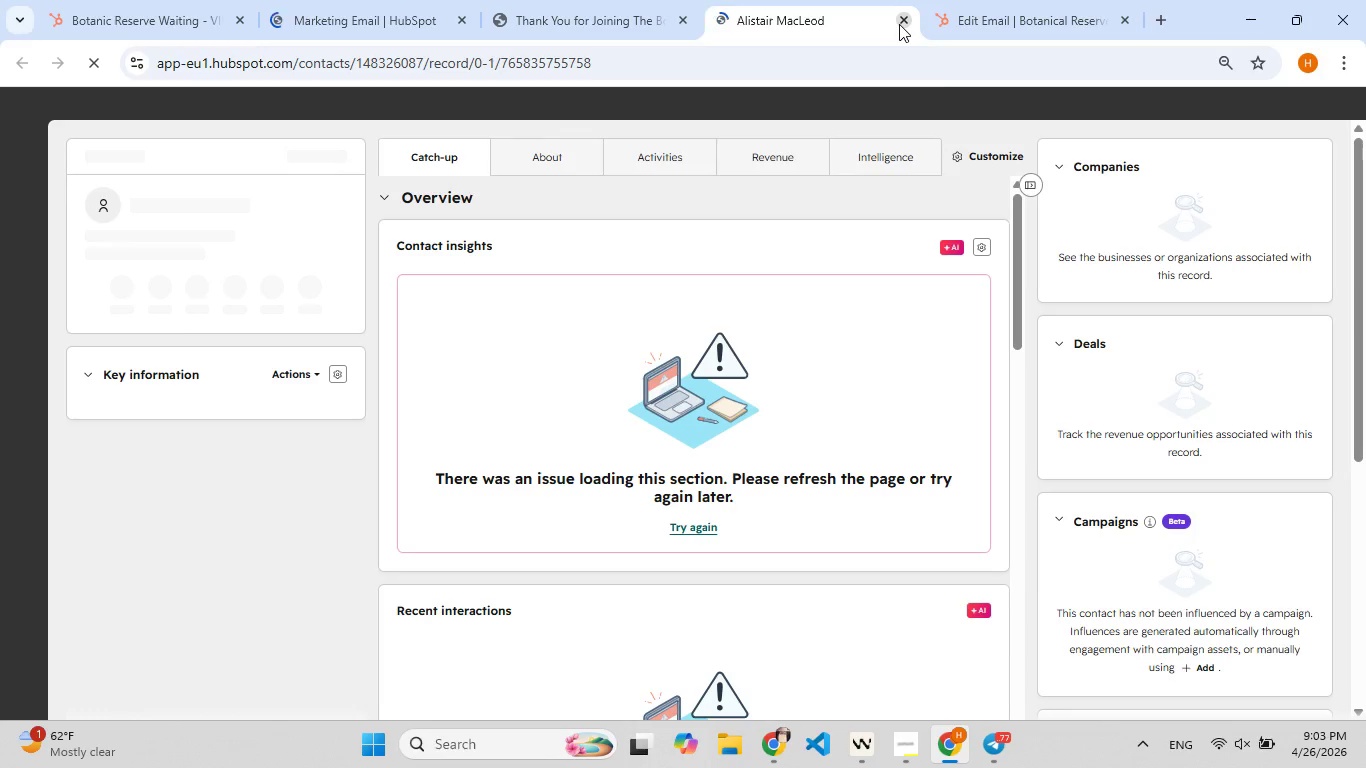 
left_click([899, 24])
 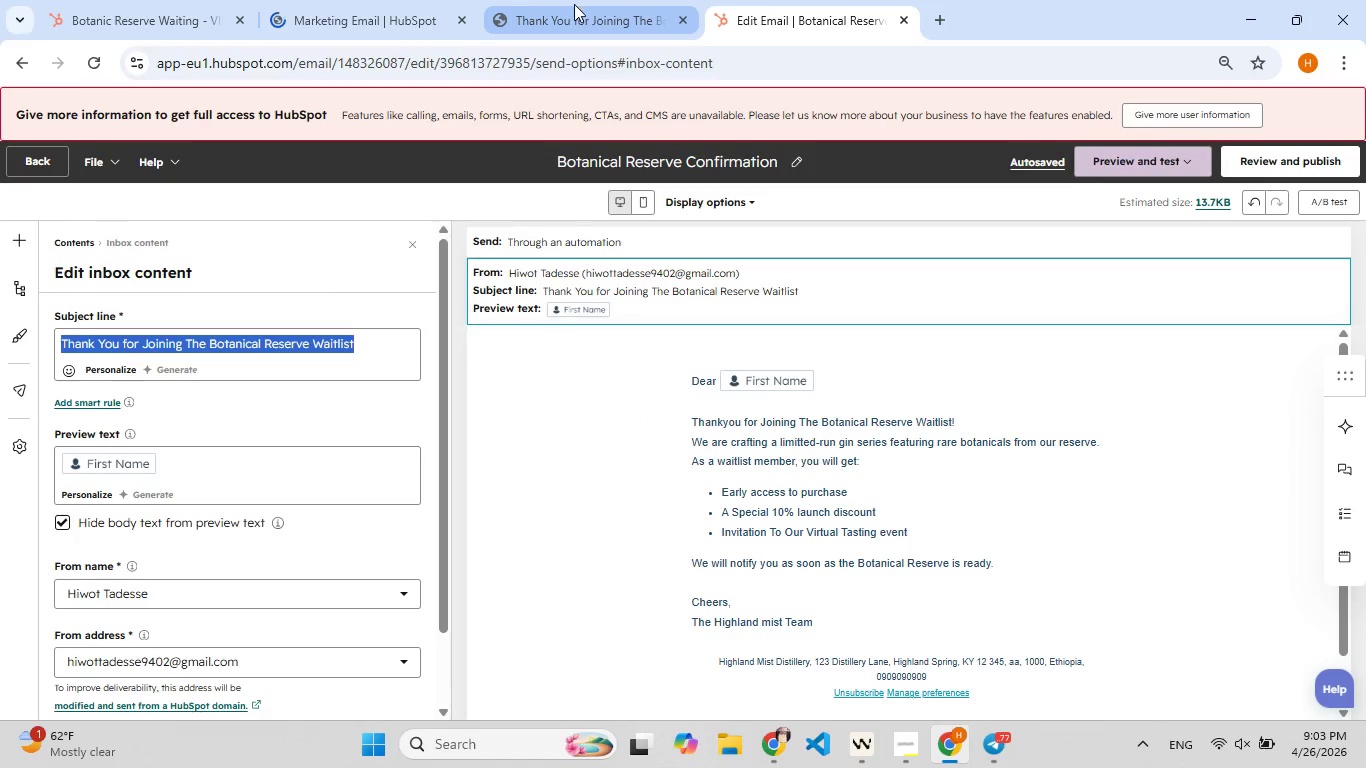 
left_click([574, 6])
 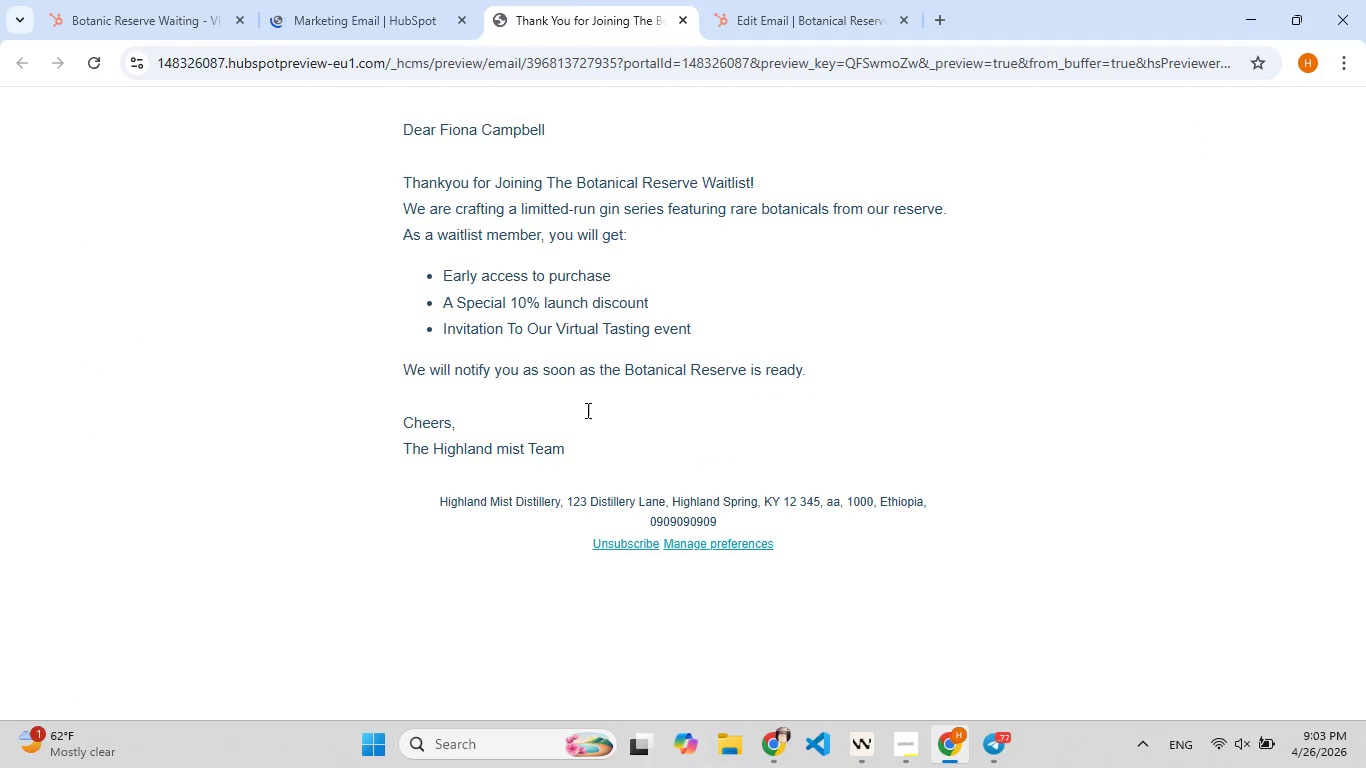 
scroll: coordinate [491, 517], scroll_direction: up, amount: 4.0
 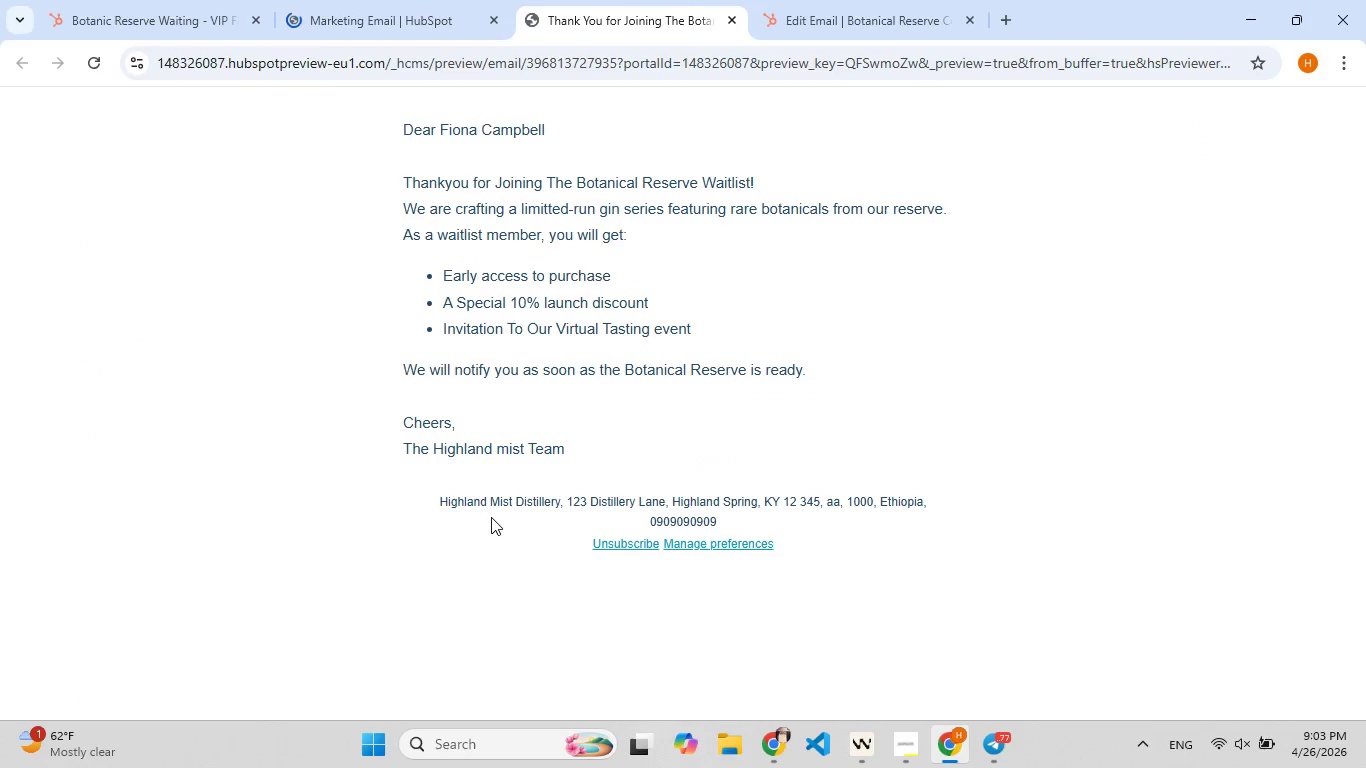 
wait(5.11)
 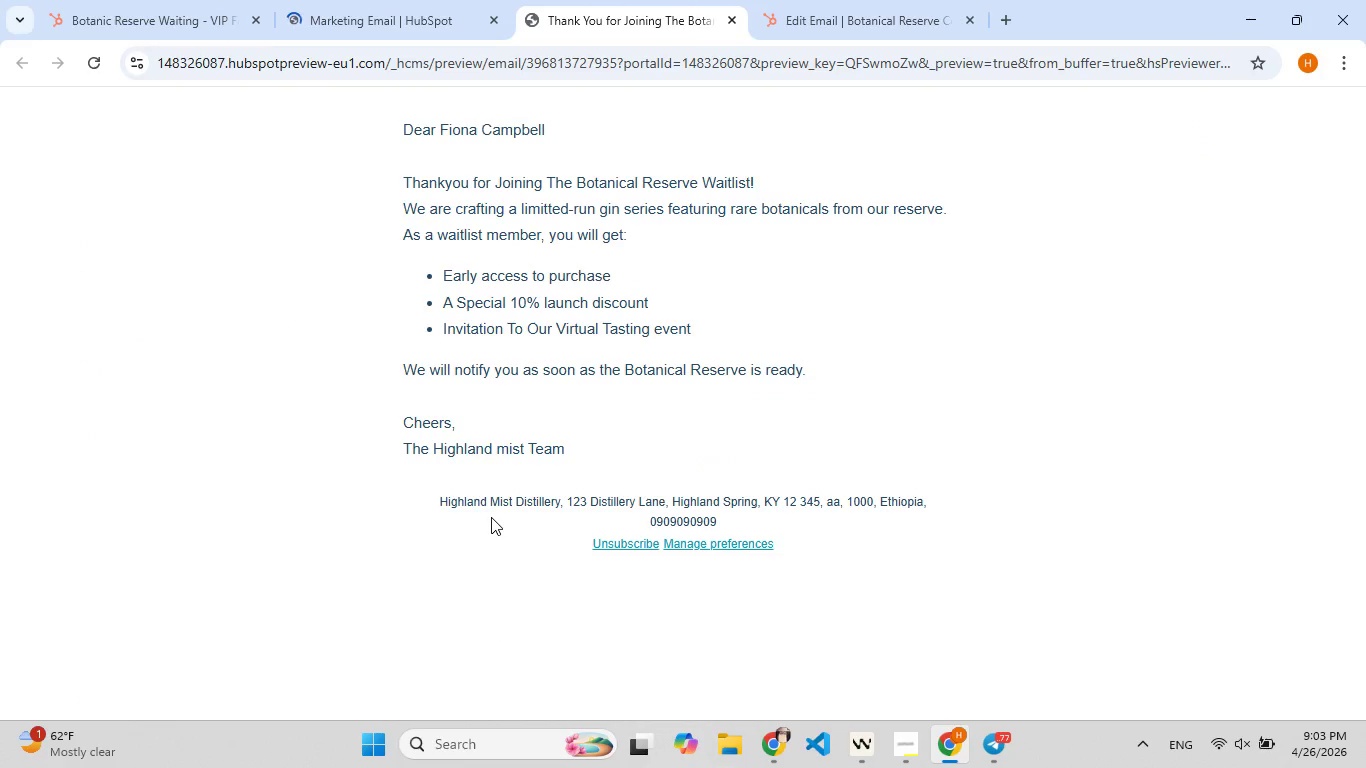 
scroll: coordinate [594, 461], scroll_direction: up, amount: 4.0
 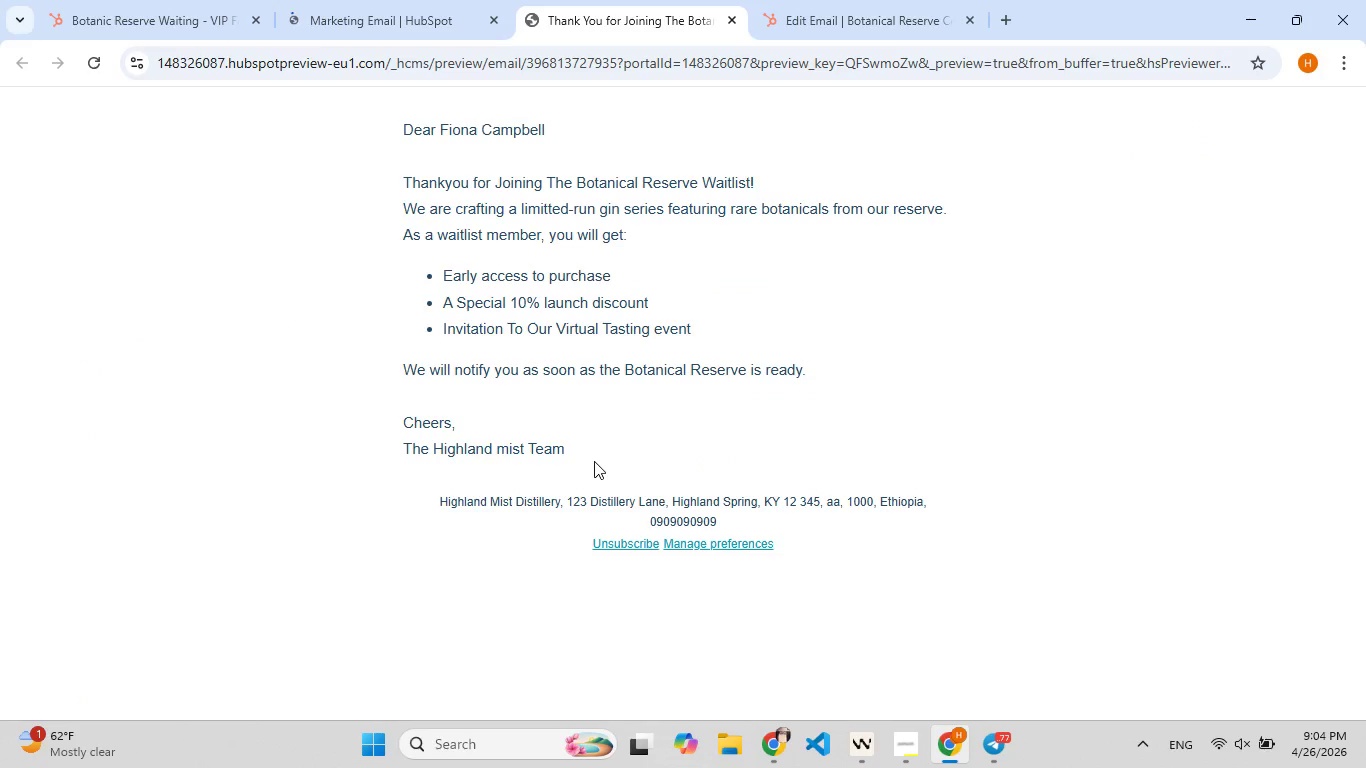 
scroll: coordinate [594, 461], scroll_direction: none, amount: 0.0
 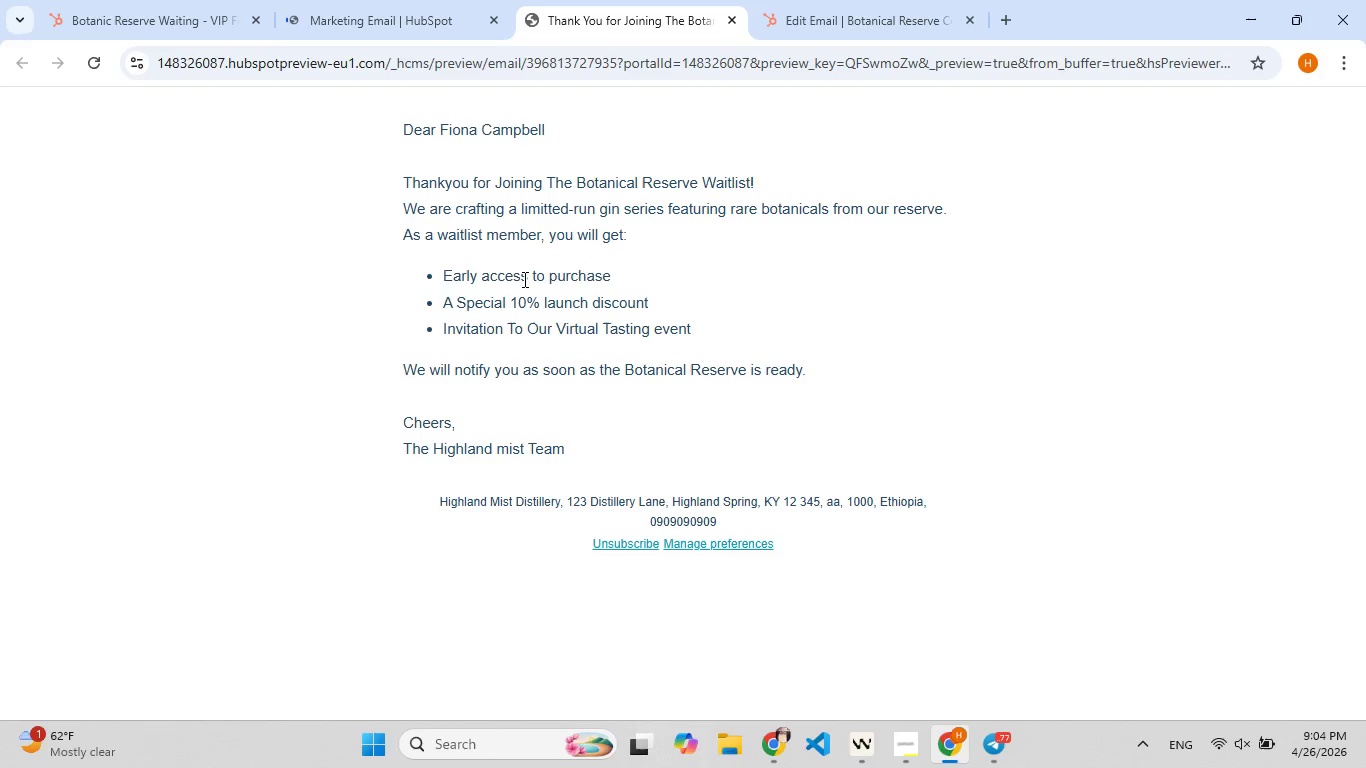 
left_click([523, 279])
 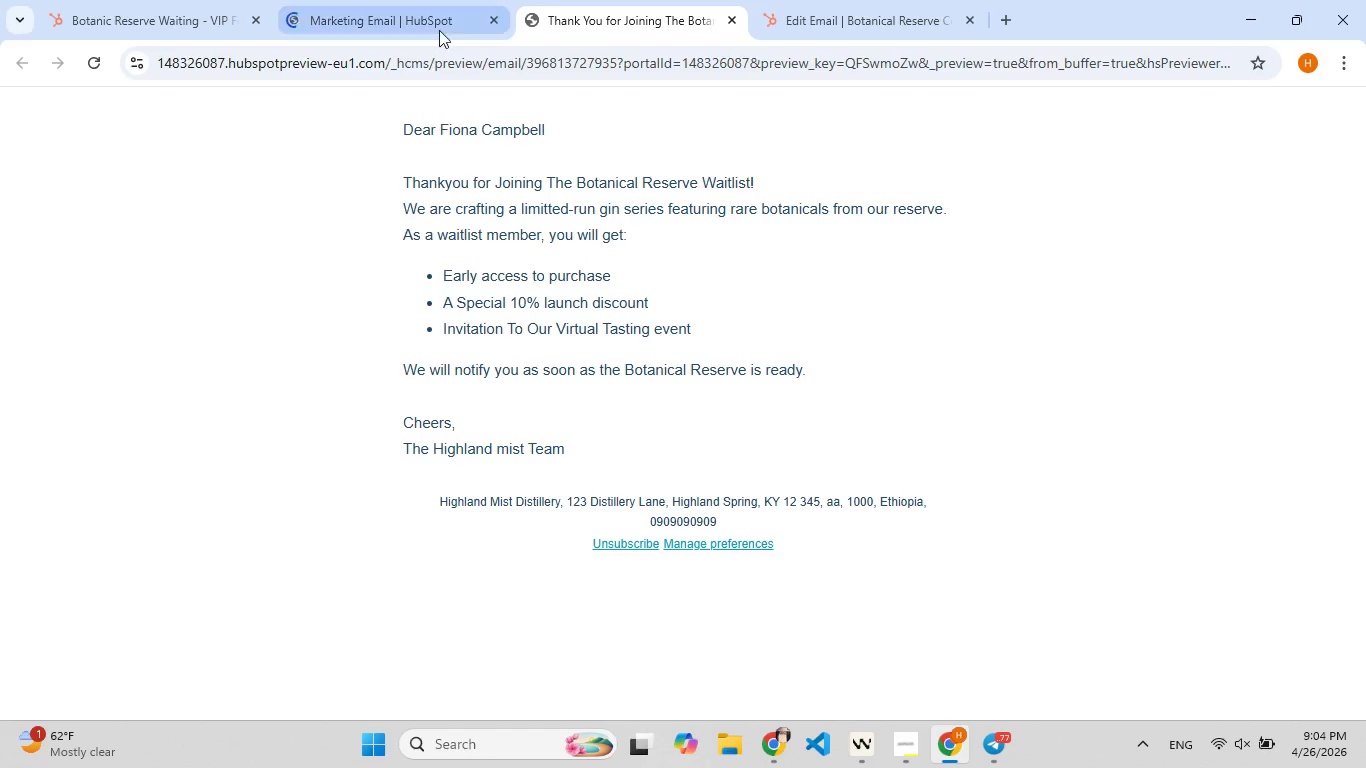 
left_click([410, 29])
 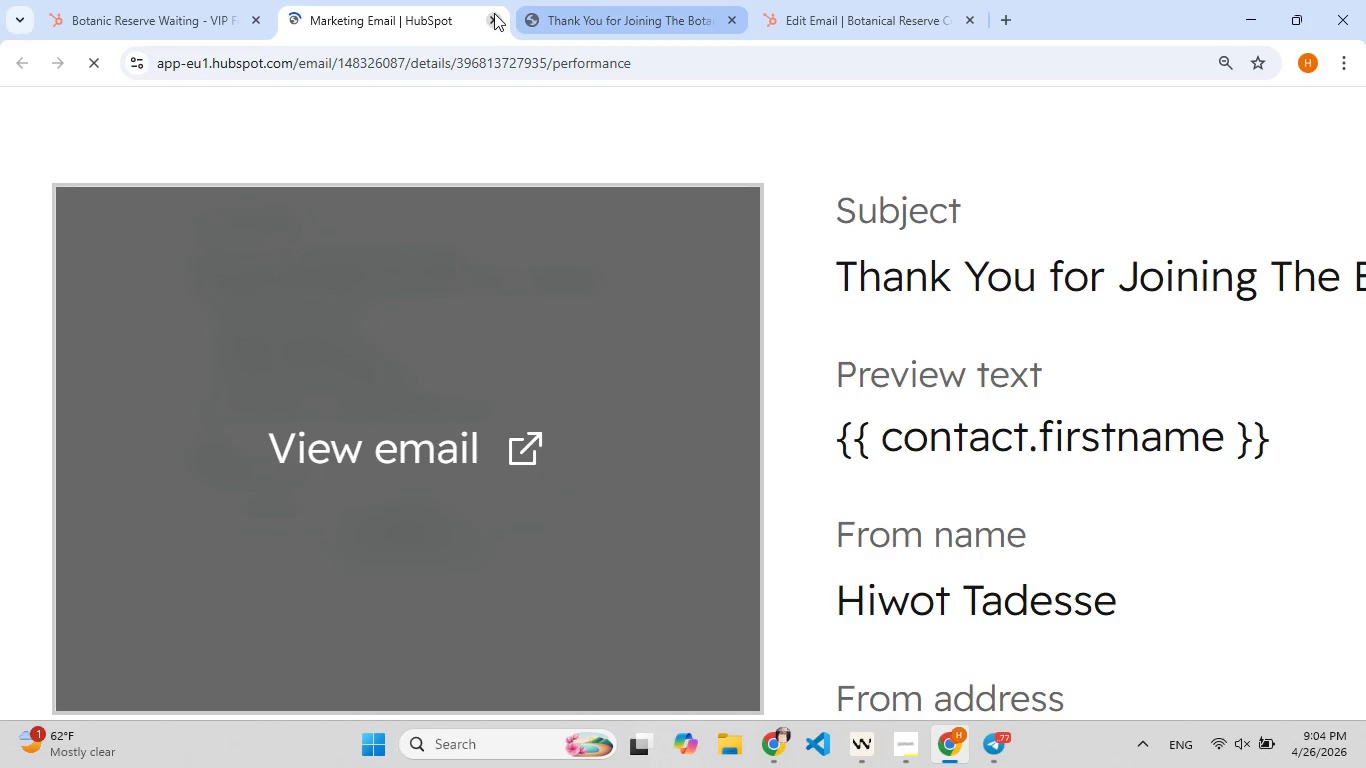 
left_click([494, 13])
 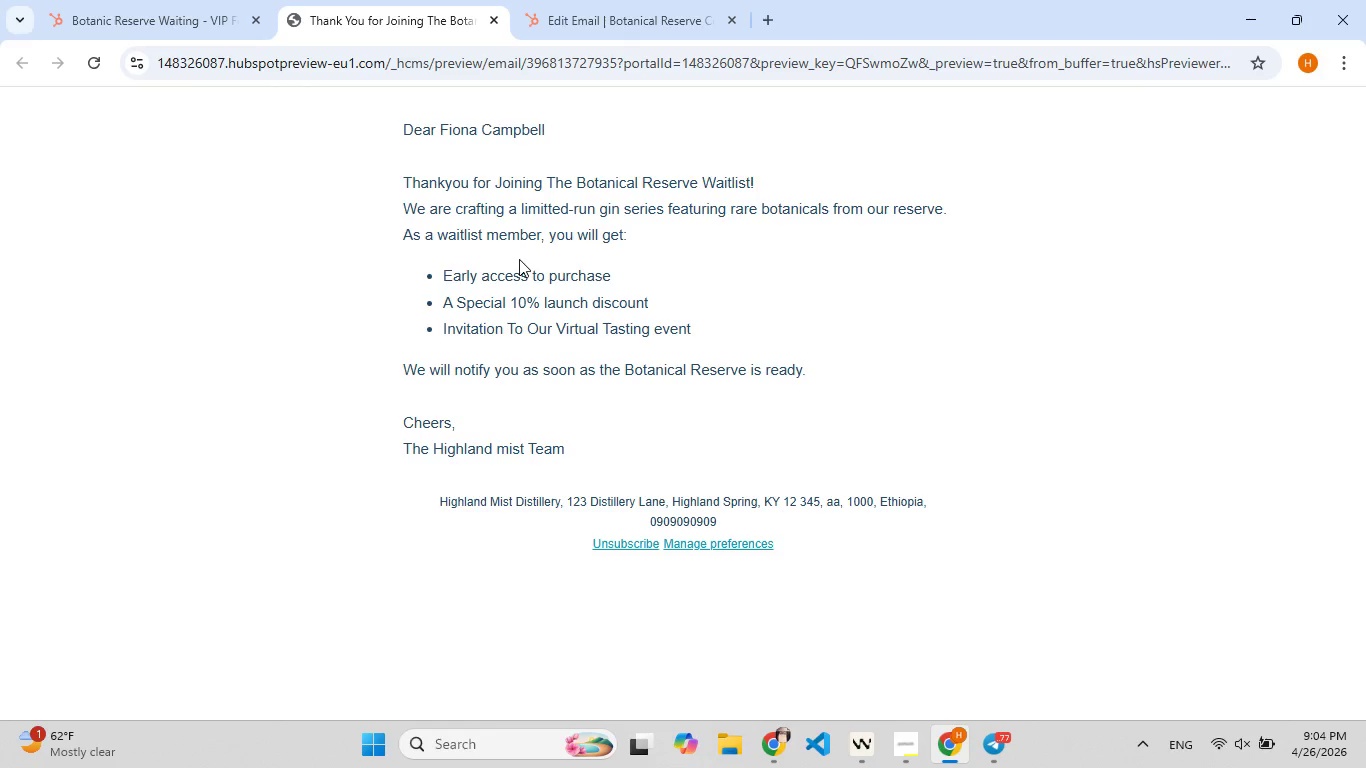 
scroll: coordinate [518, 279], scroll_direction: up, amount: 5.0
 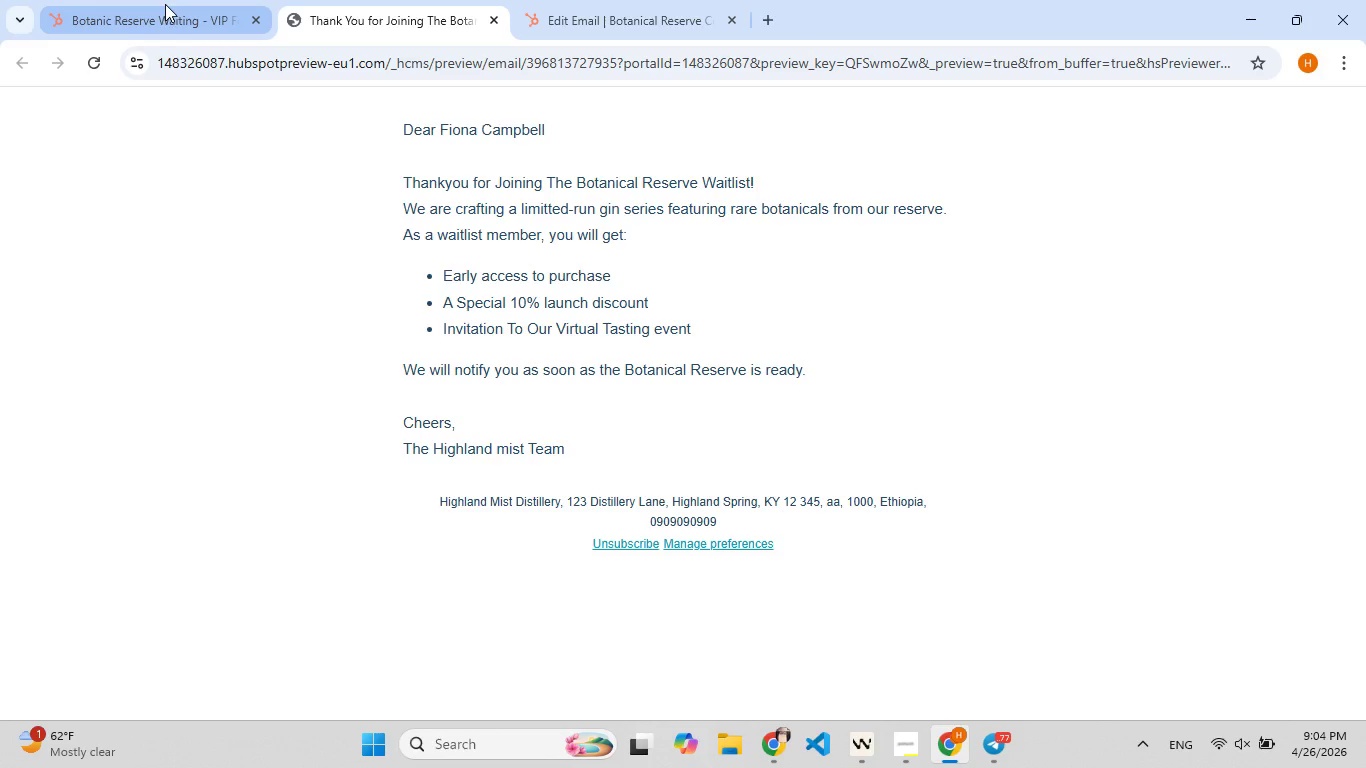 
left_click([155, 9])
 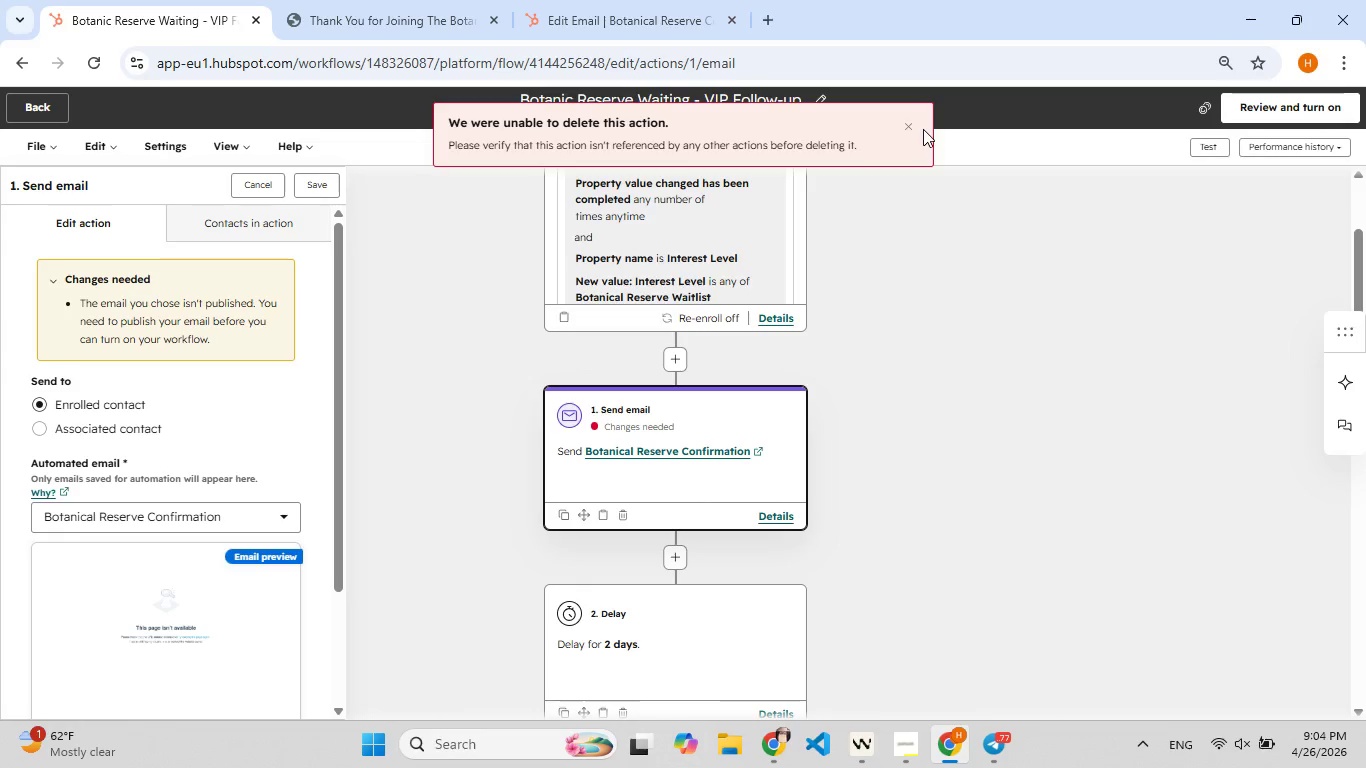 
left_click([910, 129])
 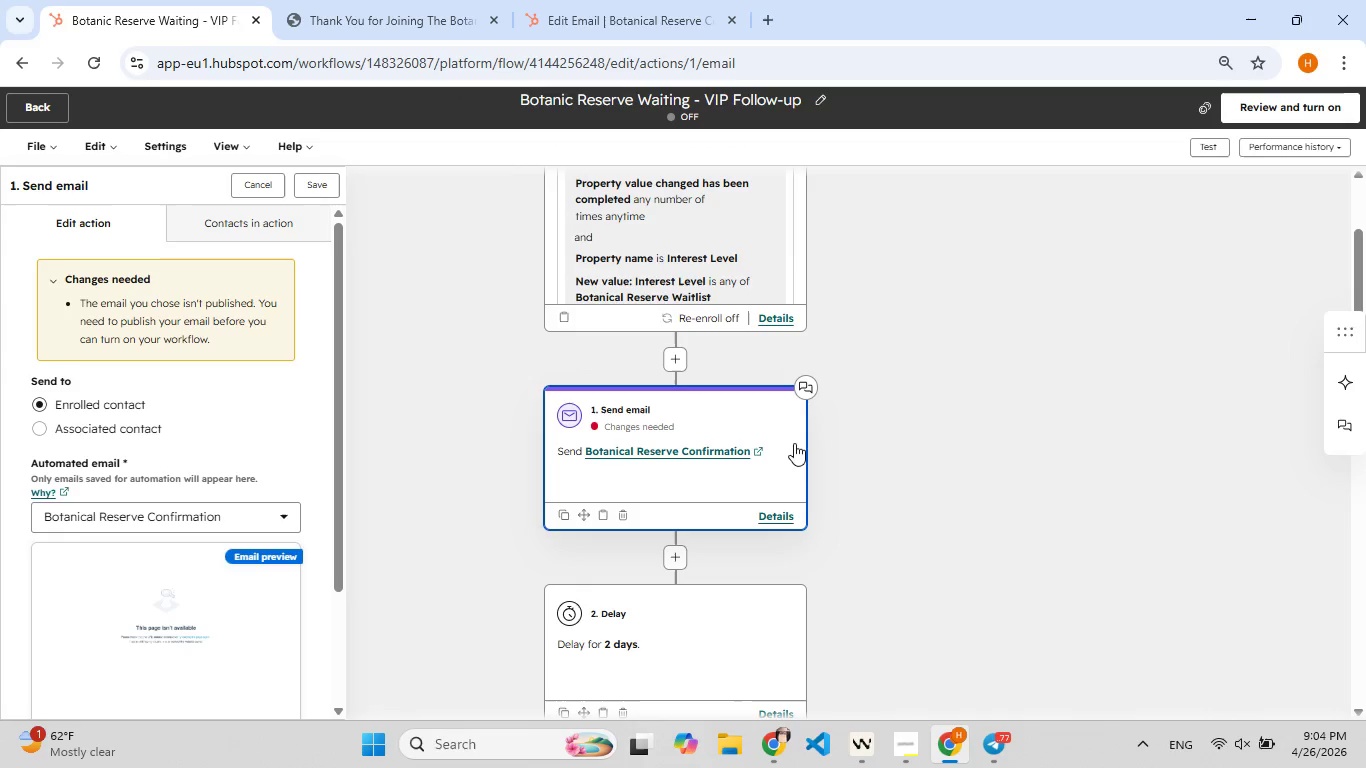 
right_click([794, 442])
 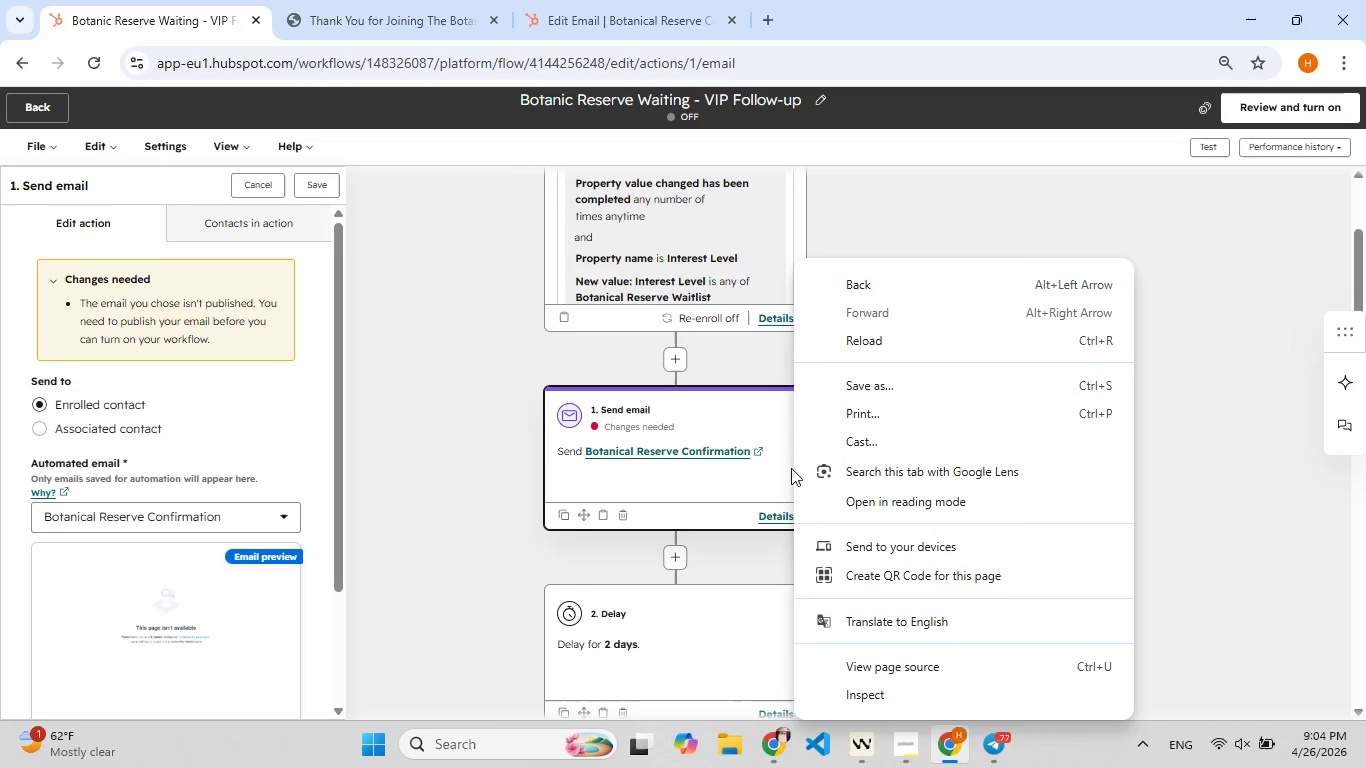 
left_click([791, 468])
 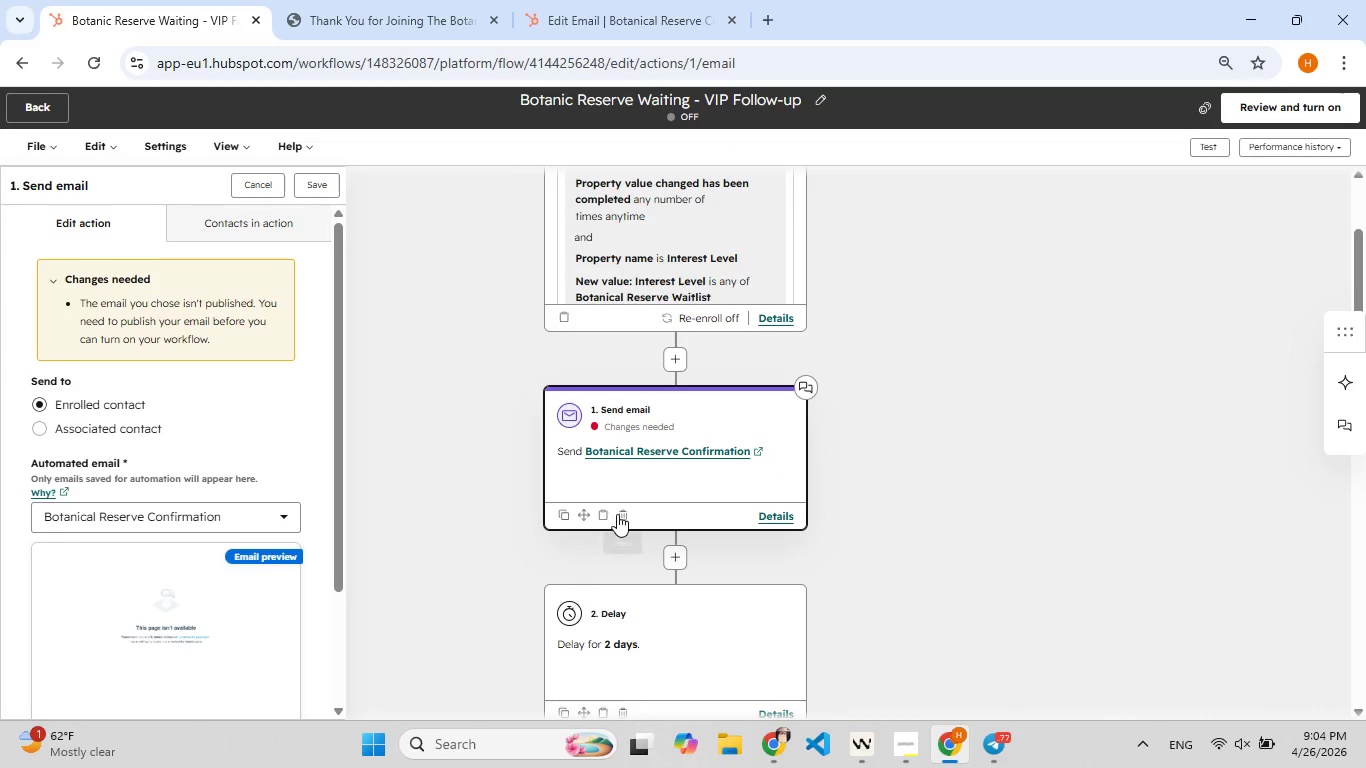 
left_click([617, 514])
 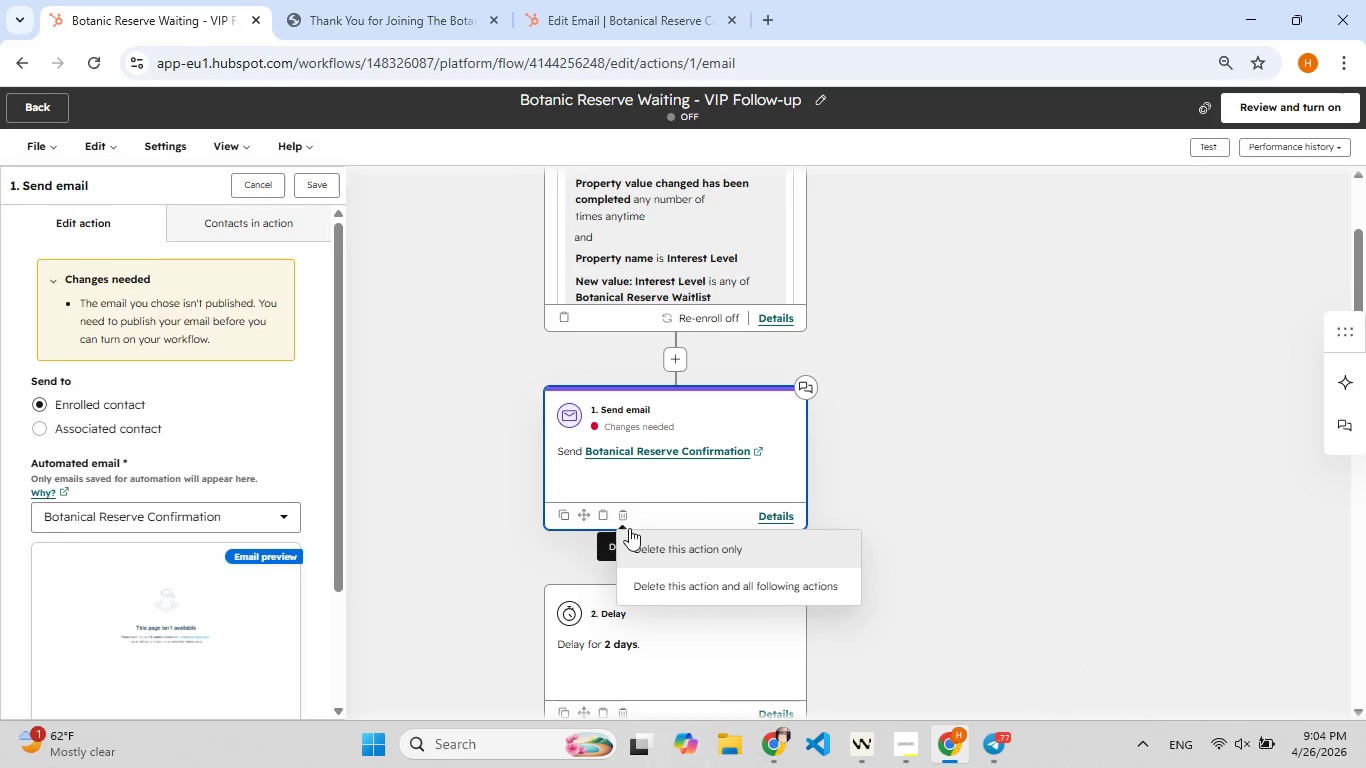 
mouse_move([657, 556])
 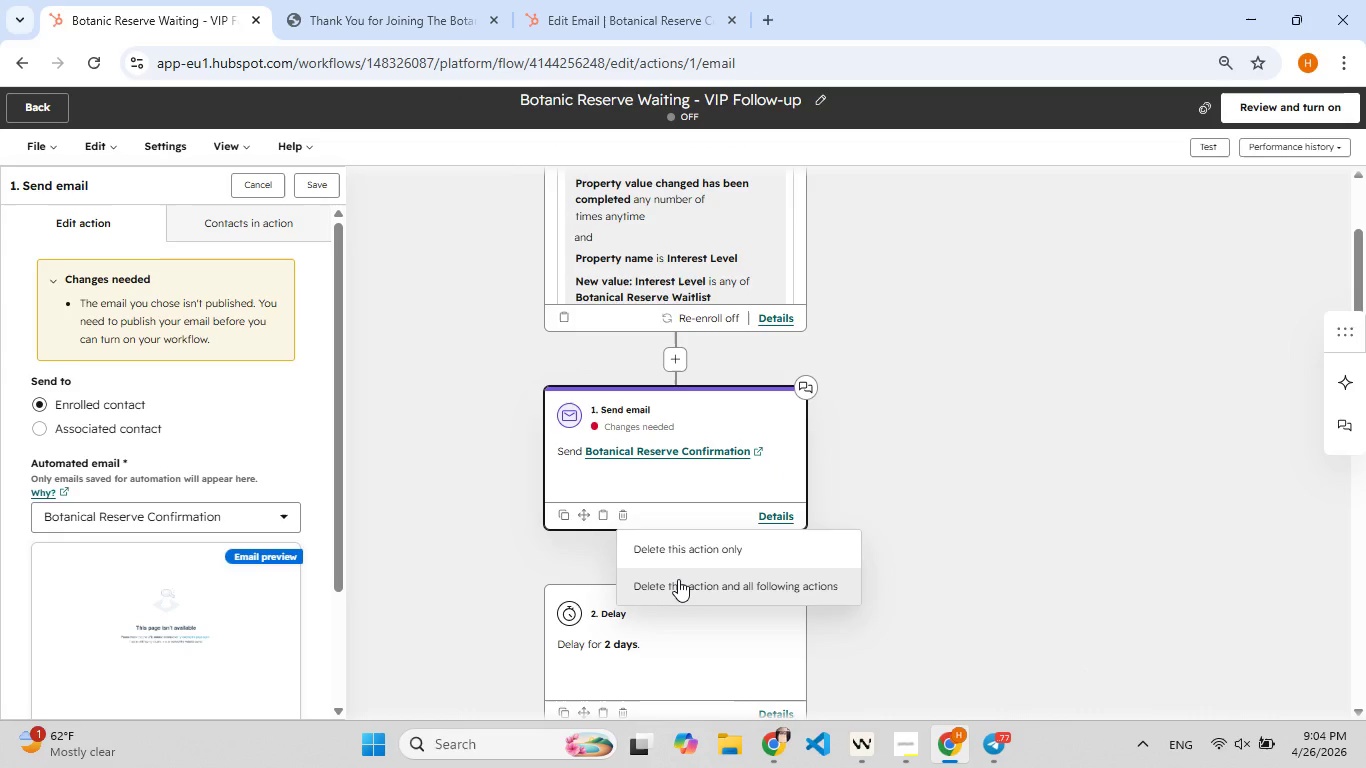 
left_click([678, 579])
 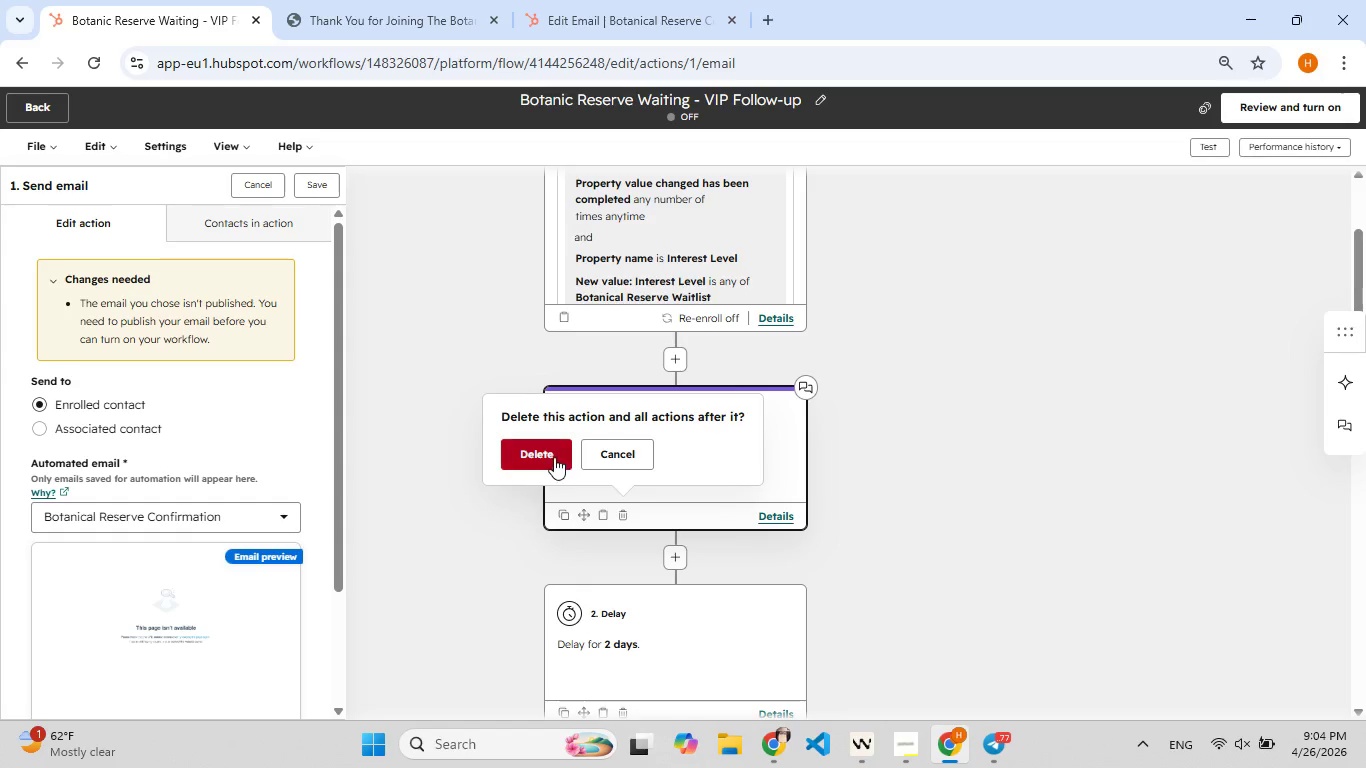 
left_click([531, 444])
 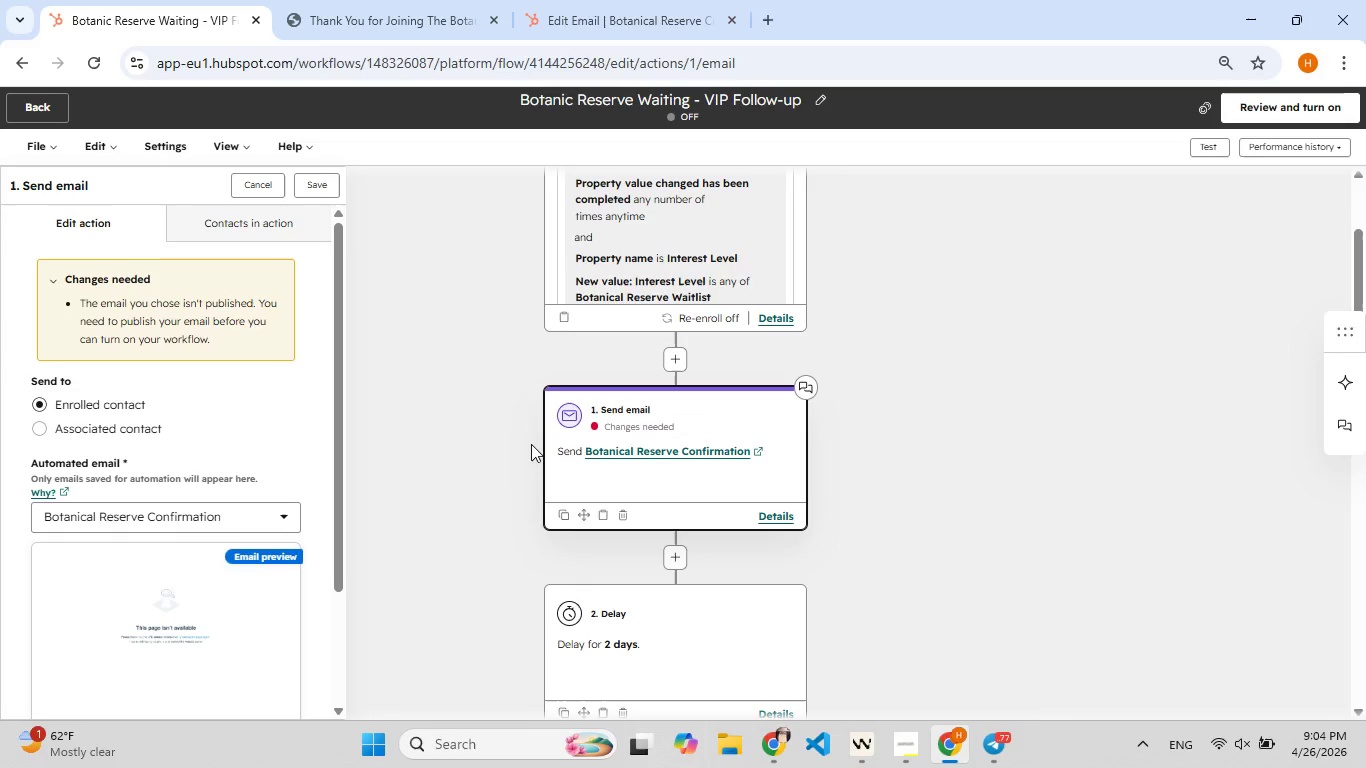 
scroll: coordinate [681, 491], scroll_direction: down, amount: 3.0
 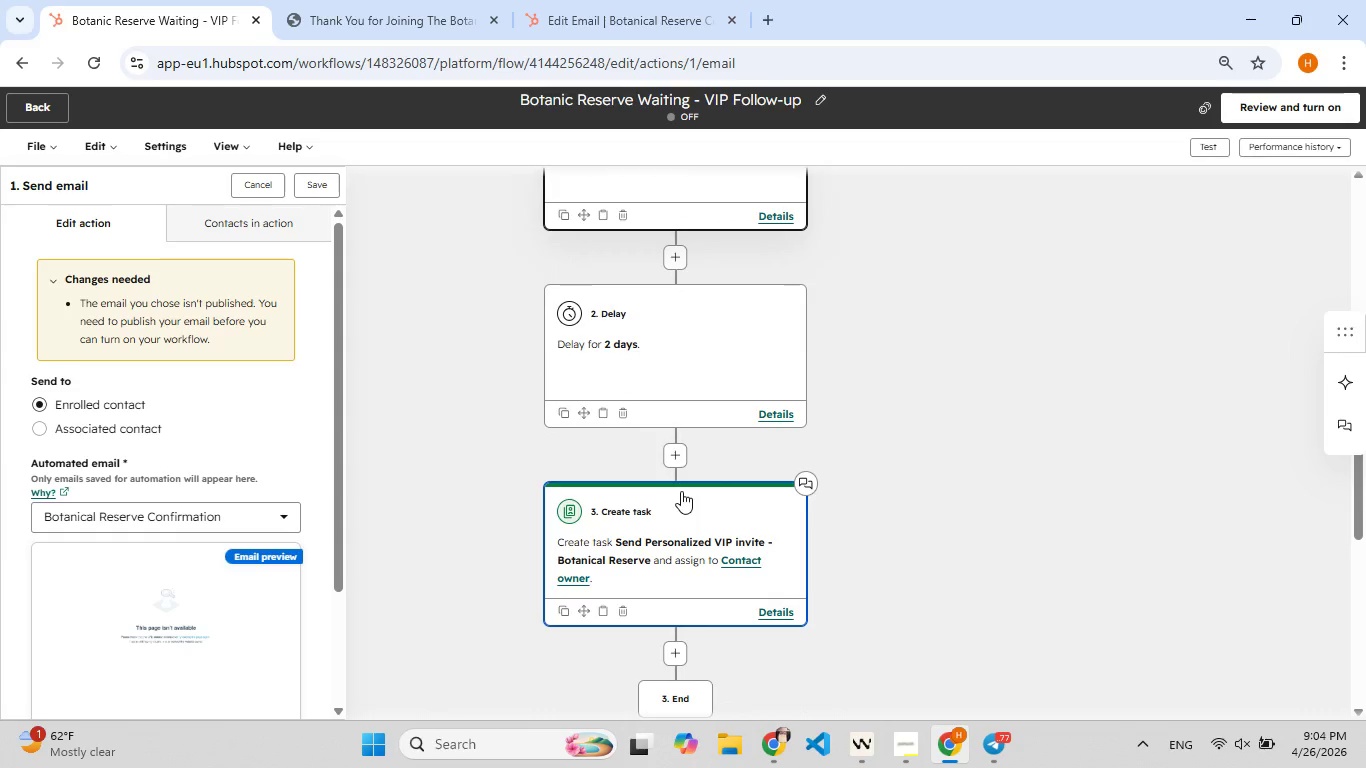 
scroll: coordinate [681, 491], scroll_direction: up, amount: 8.0
 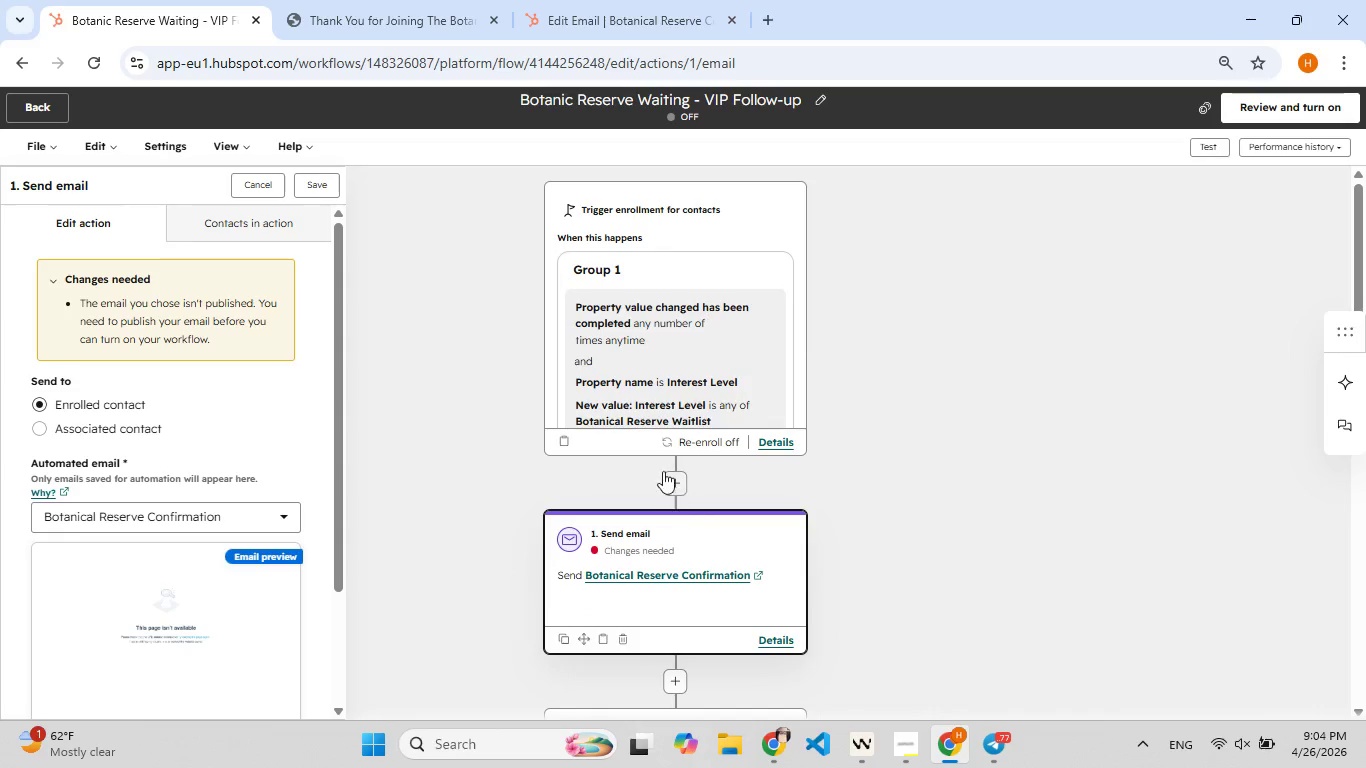 
scroll: coordinate [674, 493], scroll_direction: none, amount: 0.0
 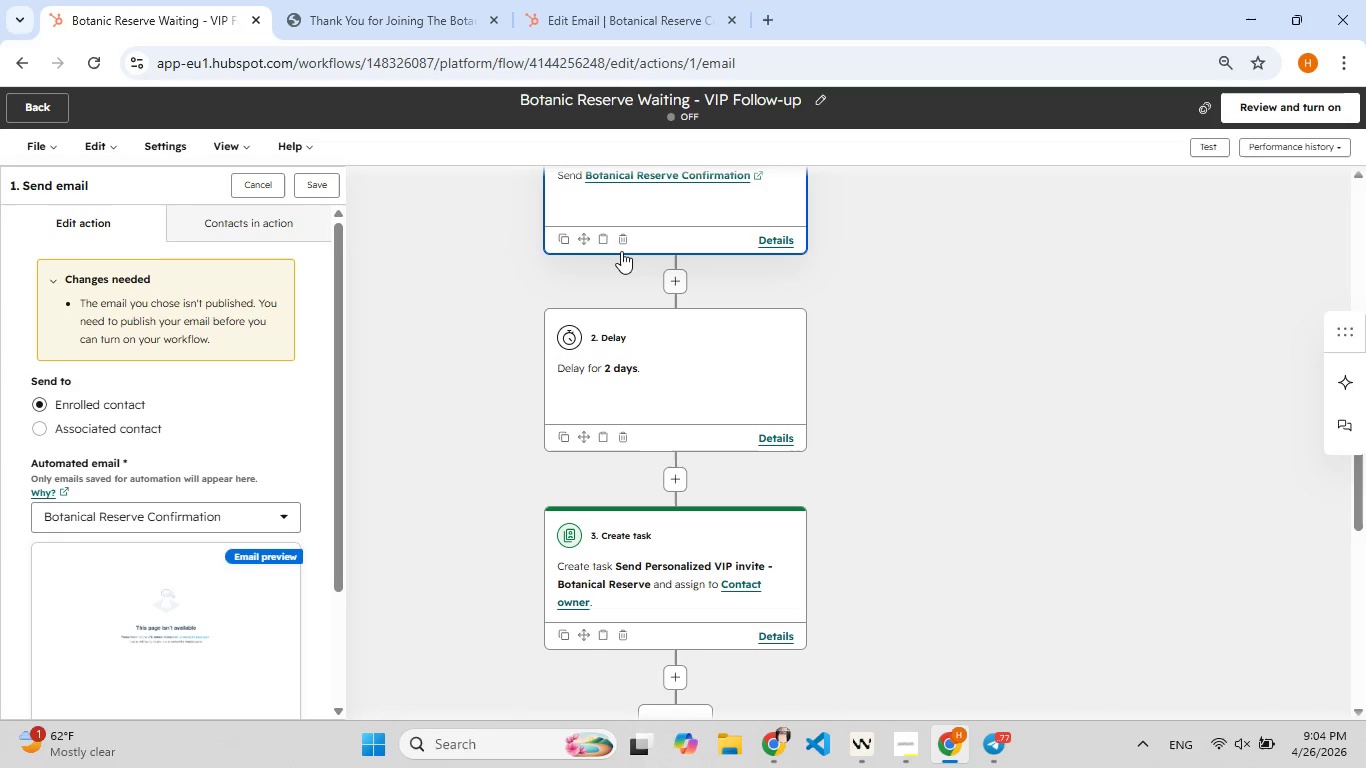 
left_click([621, 246])
 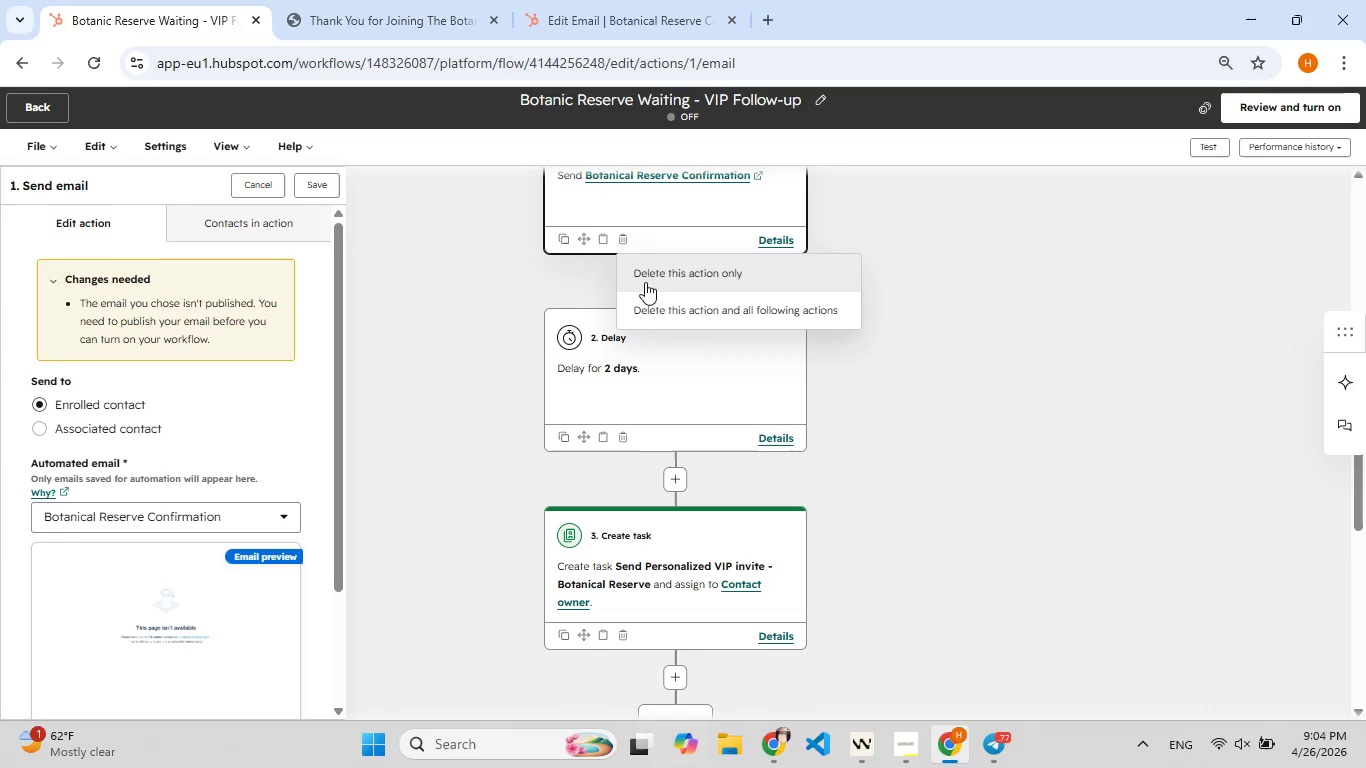 
left_click([645, 282])
 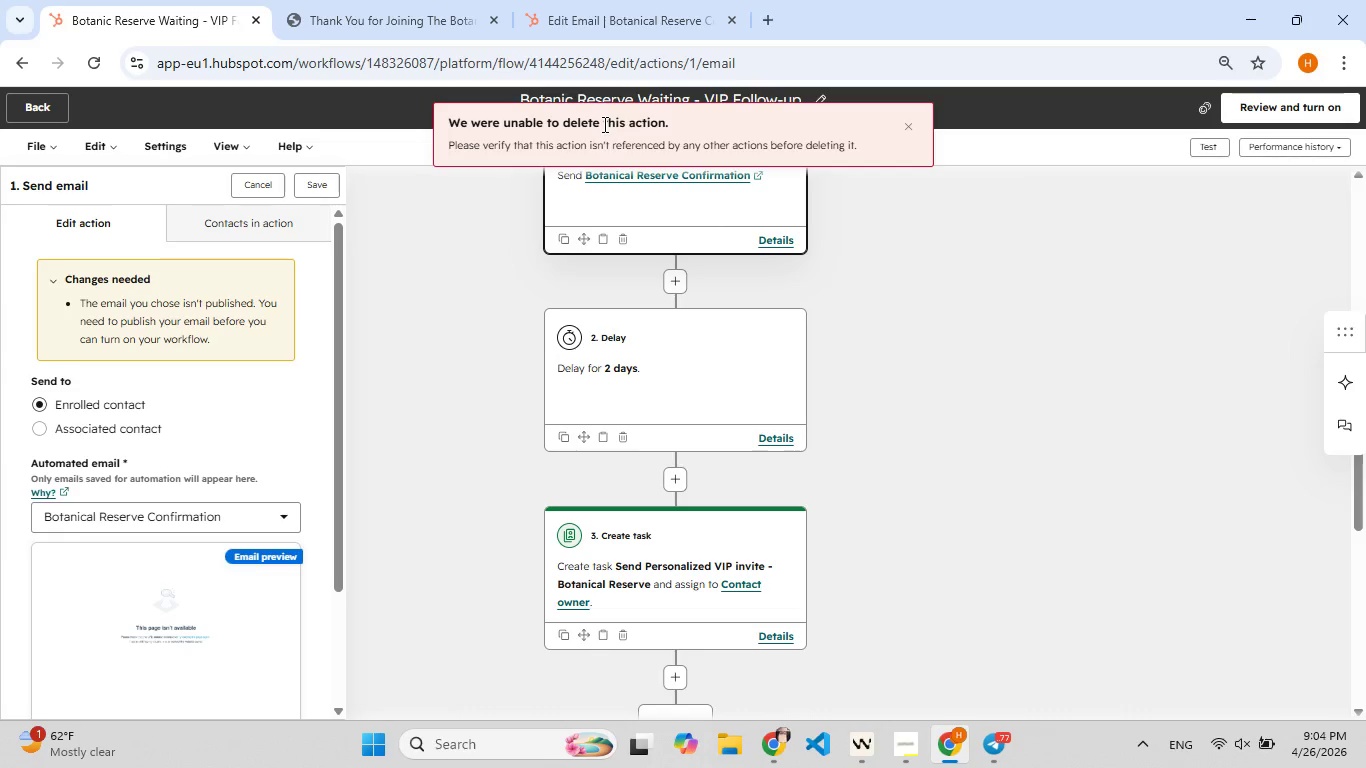 
wait(8.64)
 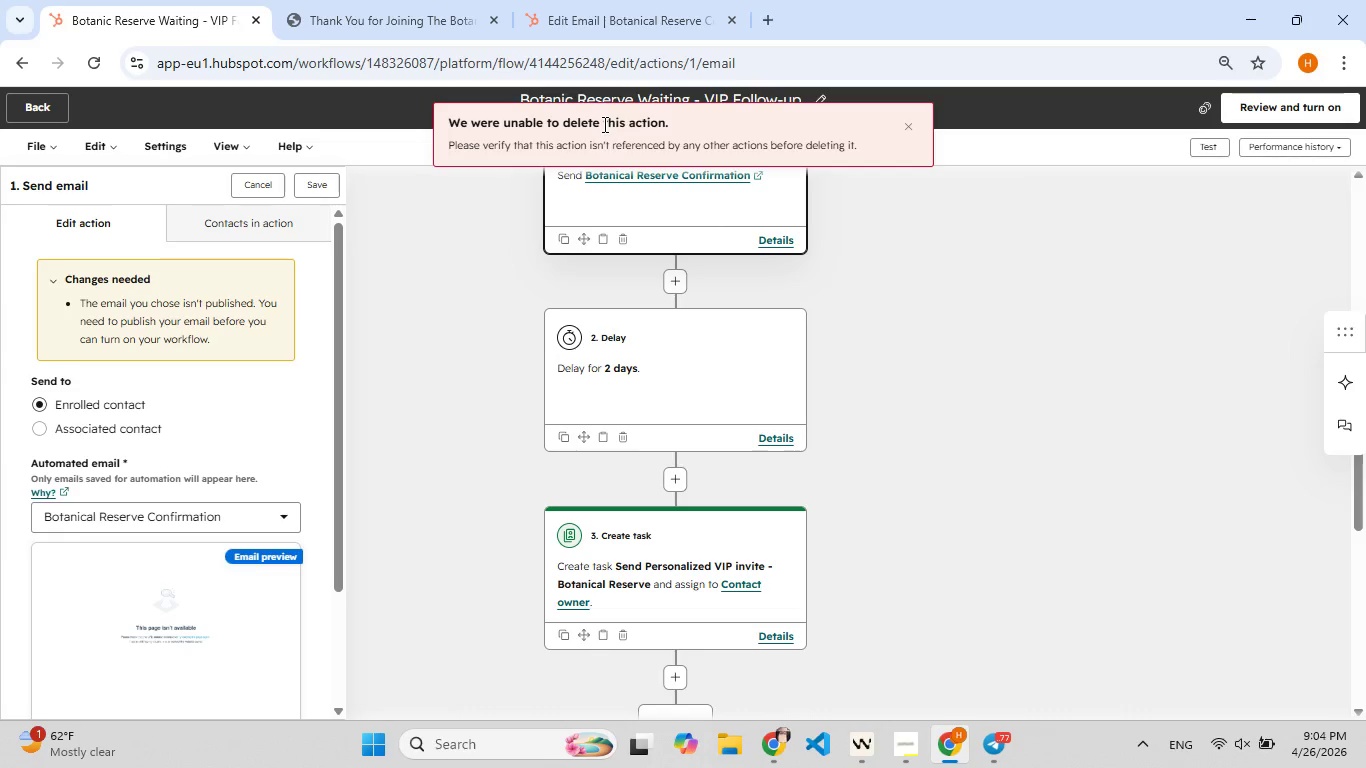 
left_click([93, 68])
 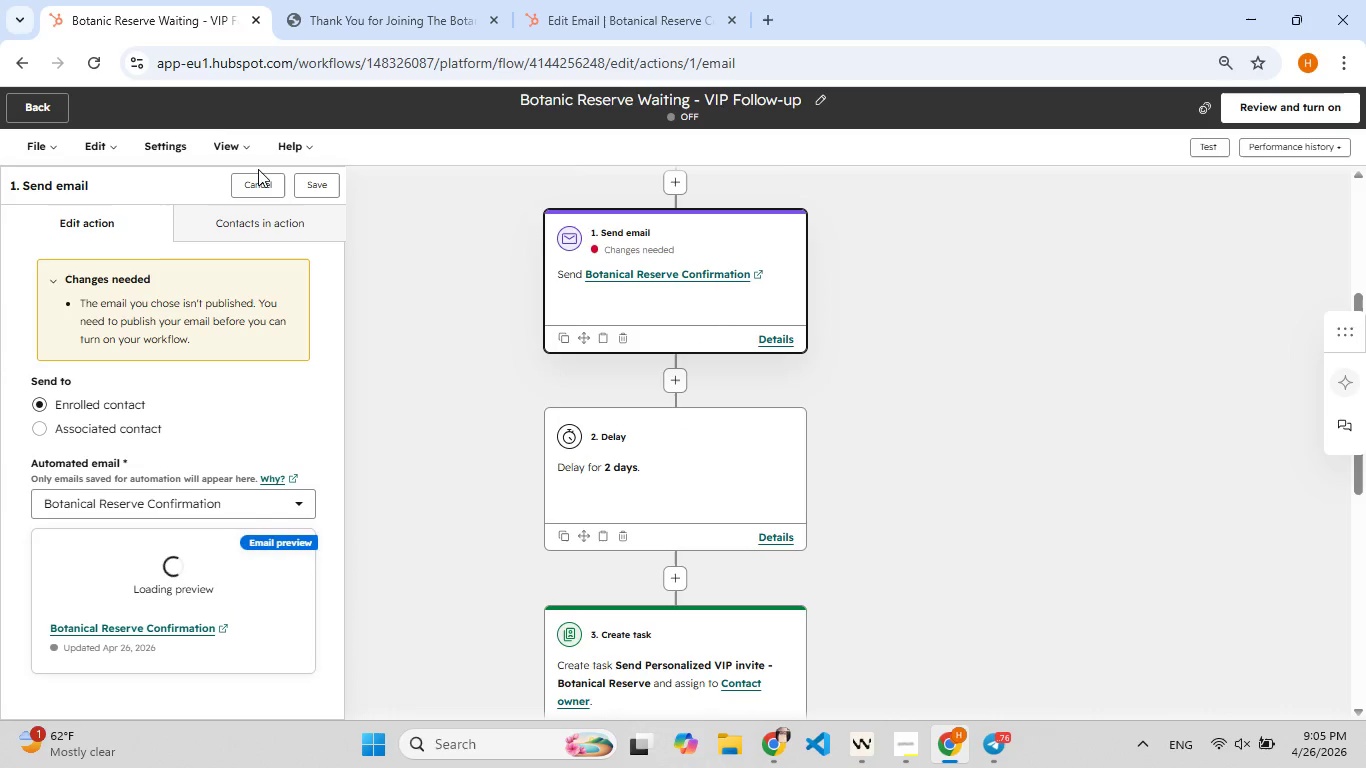 
wait(41.12)
 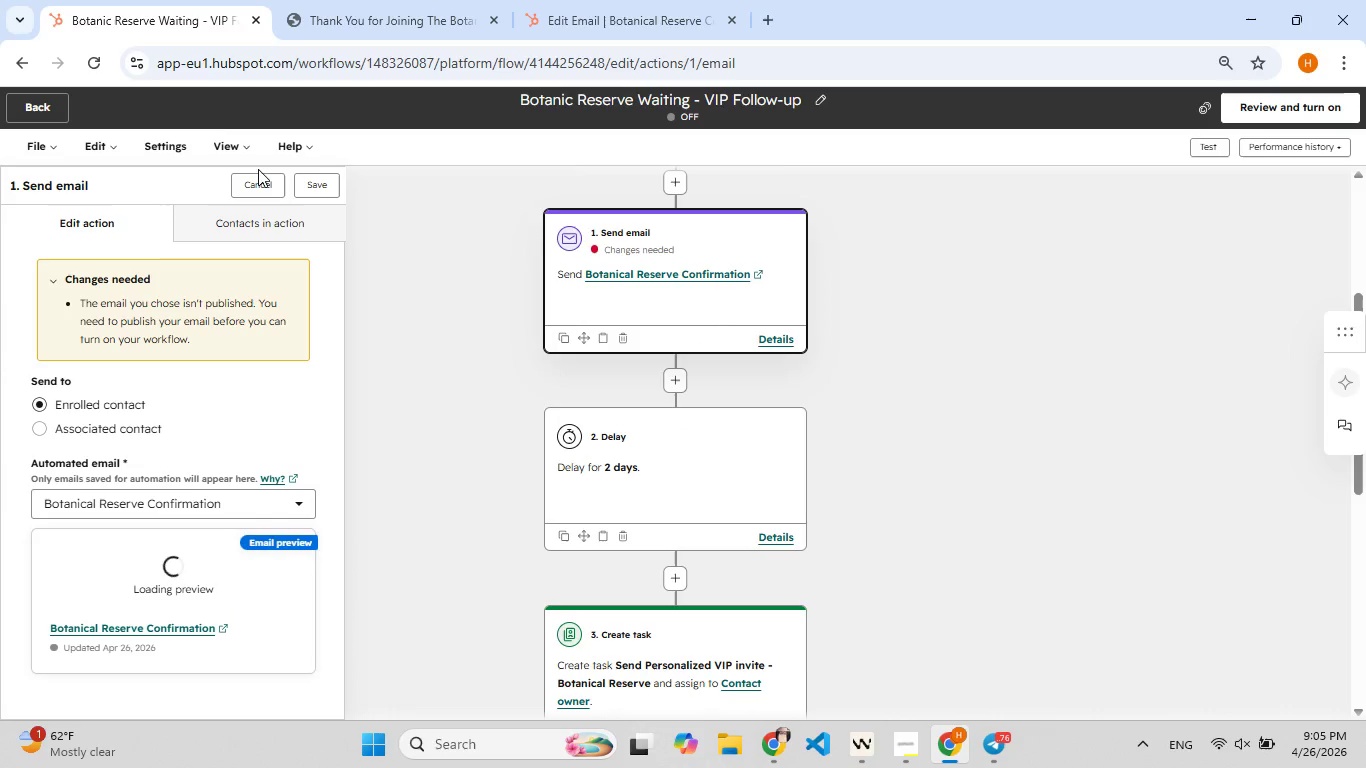 
left_click([622, 534])
 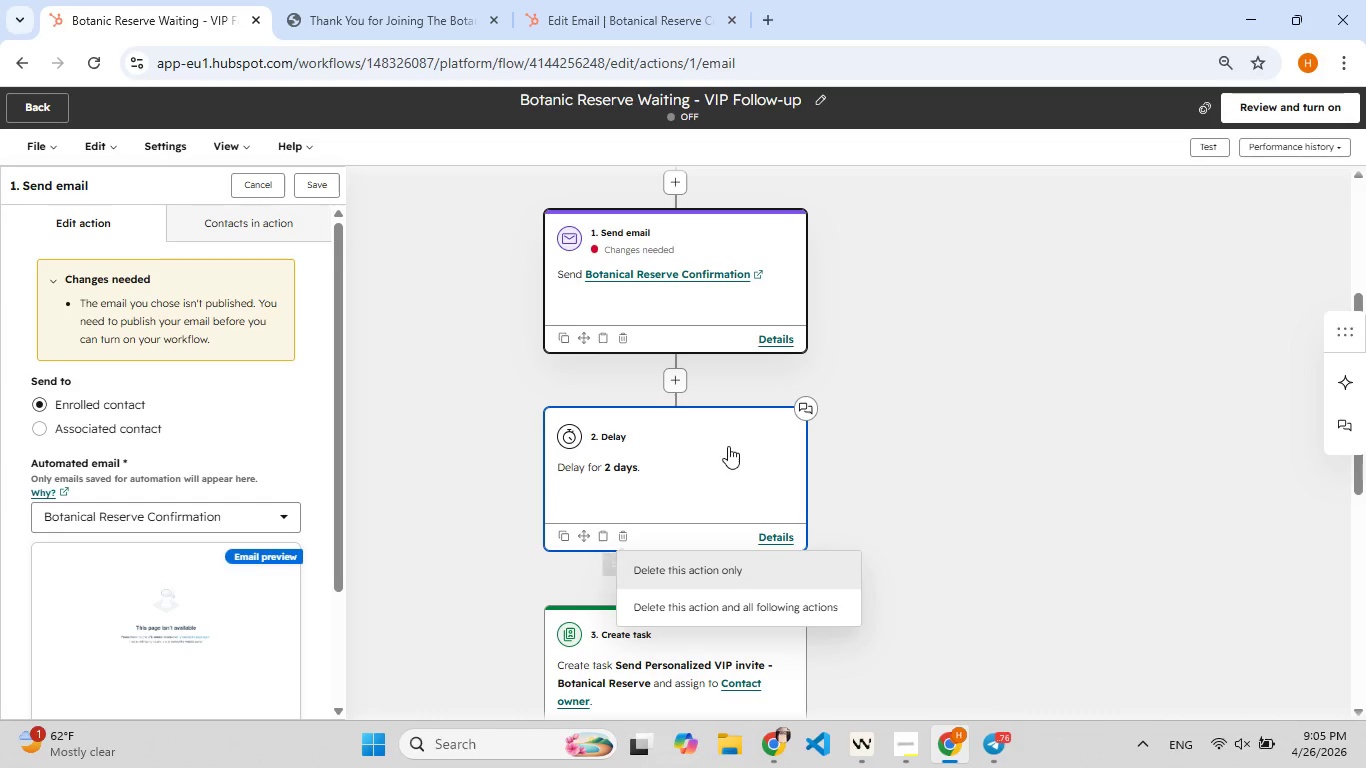 
scroll: coordinate [728, 446], scroll_direction: down, amount: 1.0
 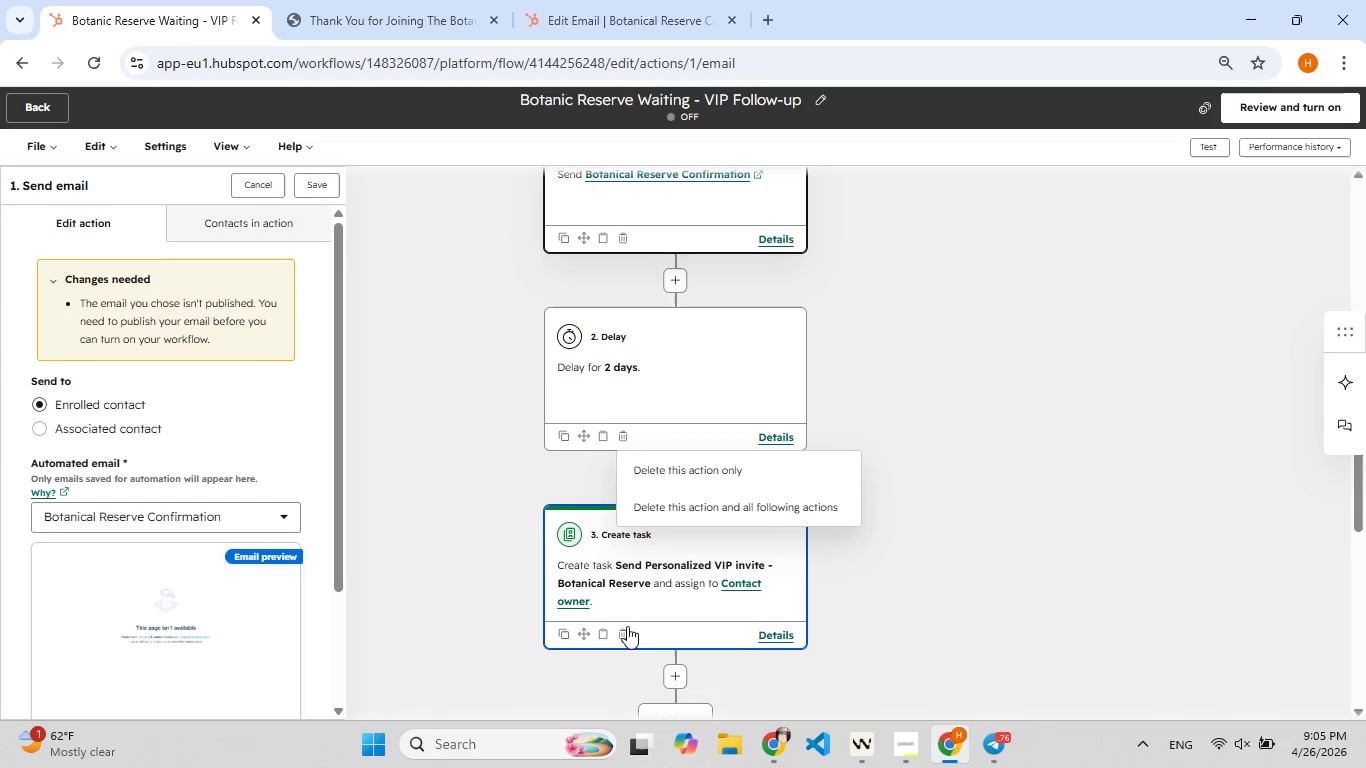 
left_click([624, 629])
 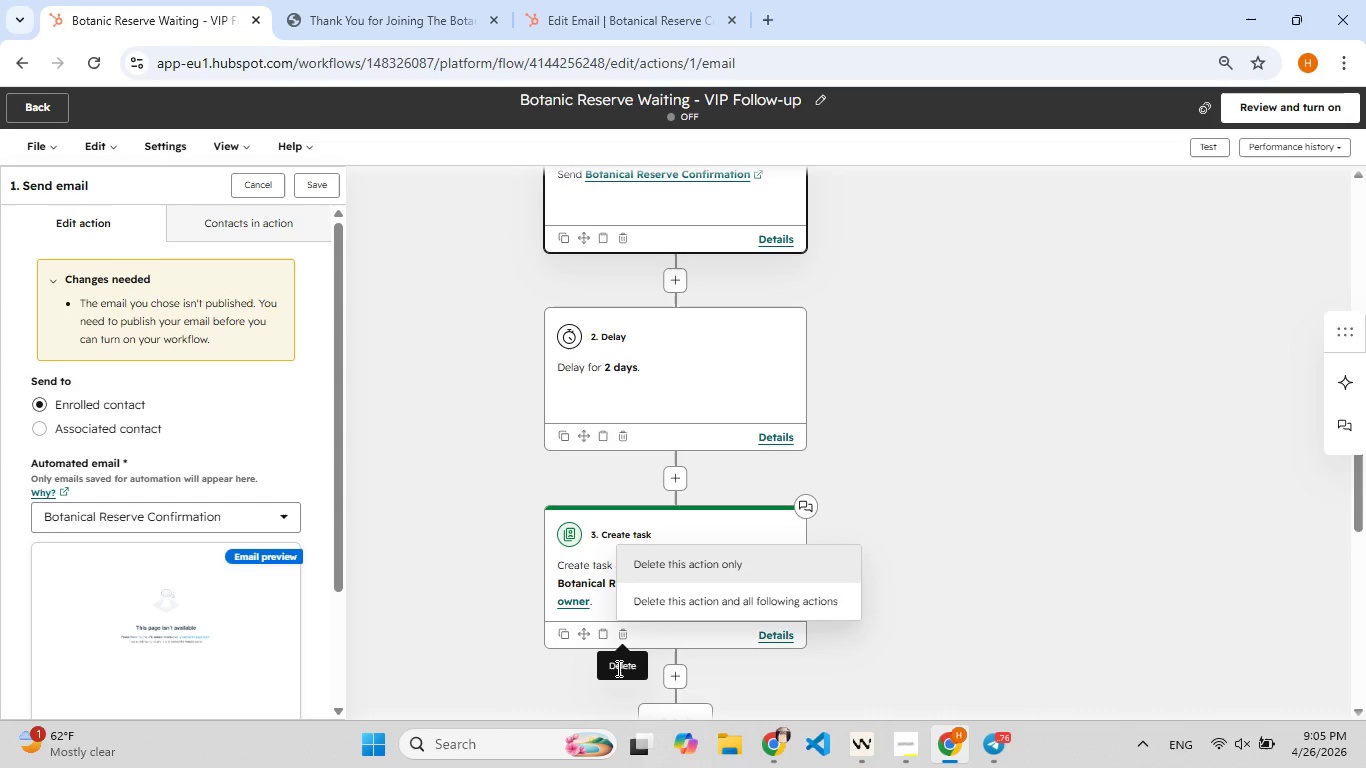 
left_click([617, 668])
 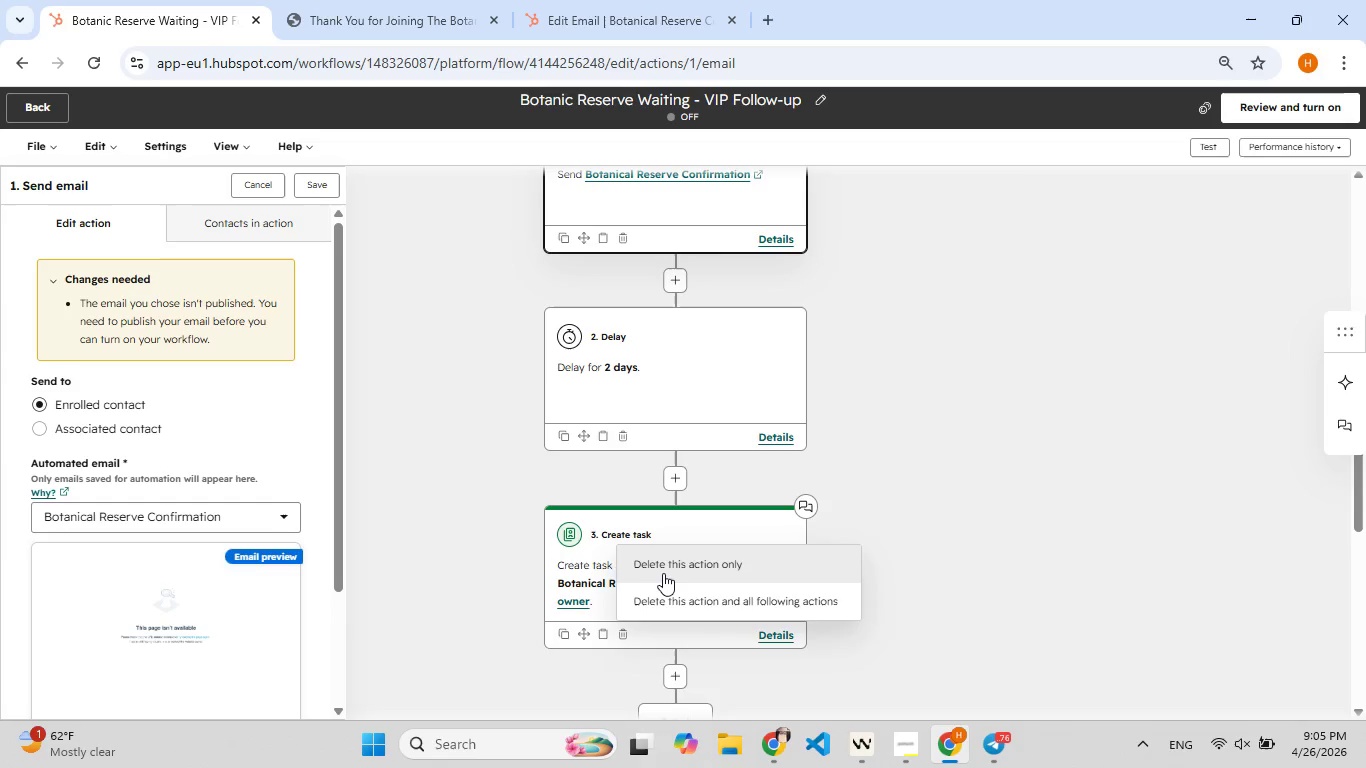 
left_click([663, 562])
 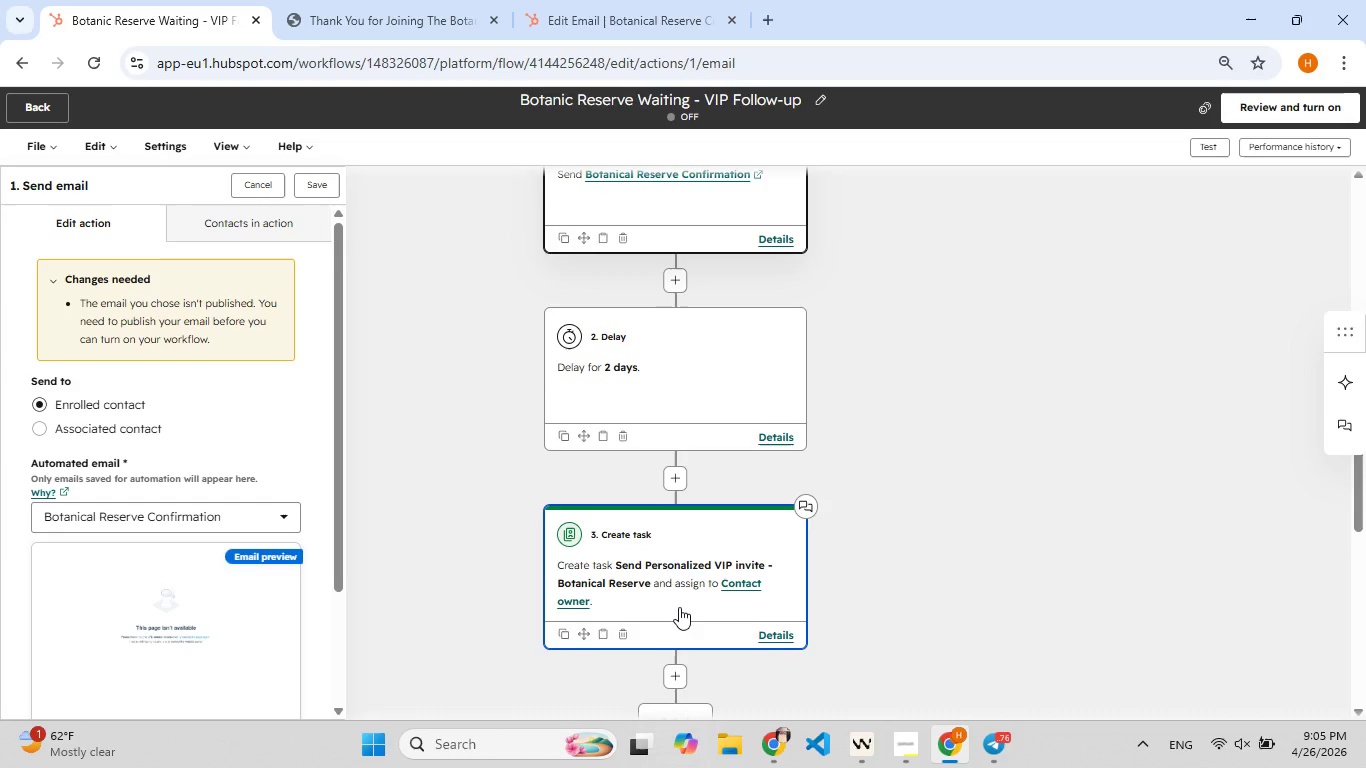 
scroll: coordinate [679, 606], scroll_direction: down, amount: 3.0
 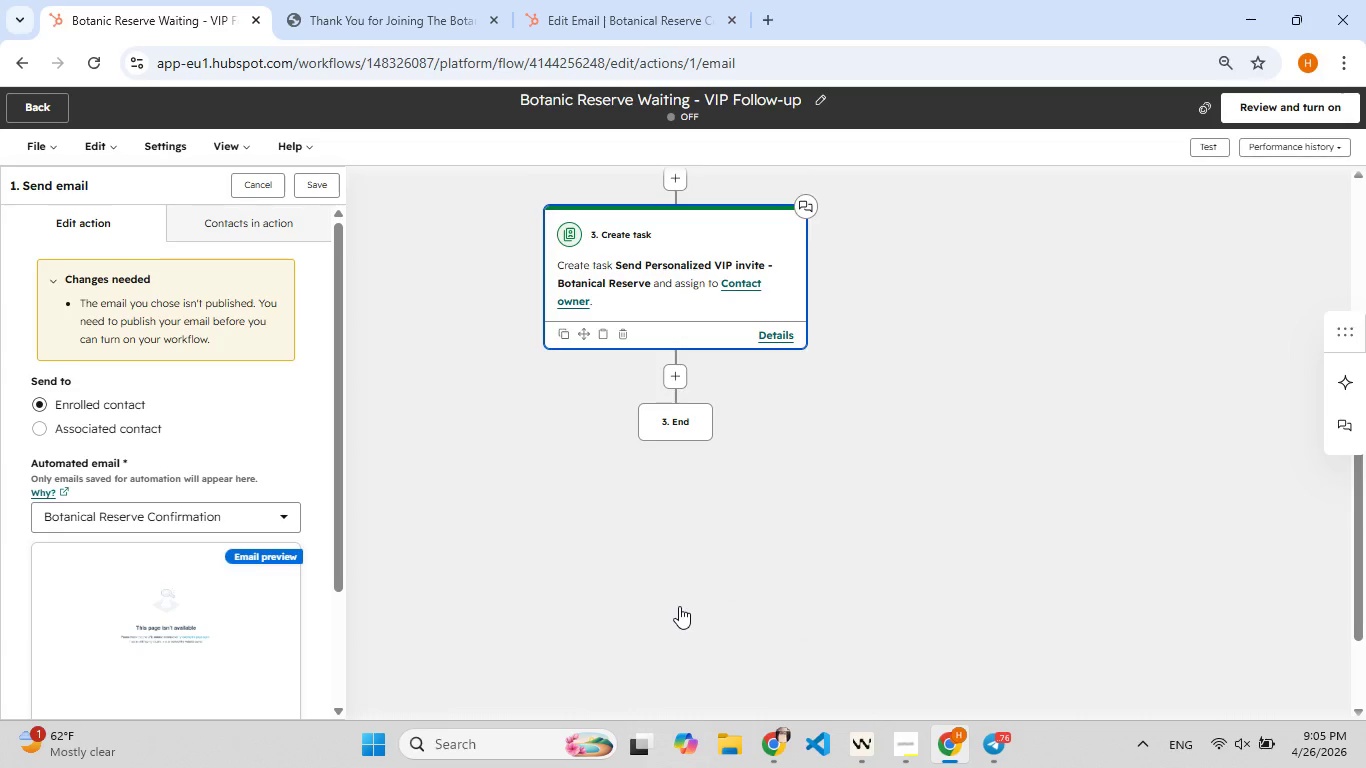 
scroll: coordinate [679, 606], scroll_direction: up, amount: 4.0
 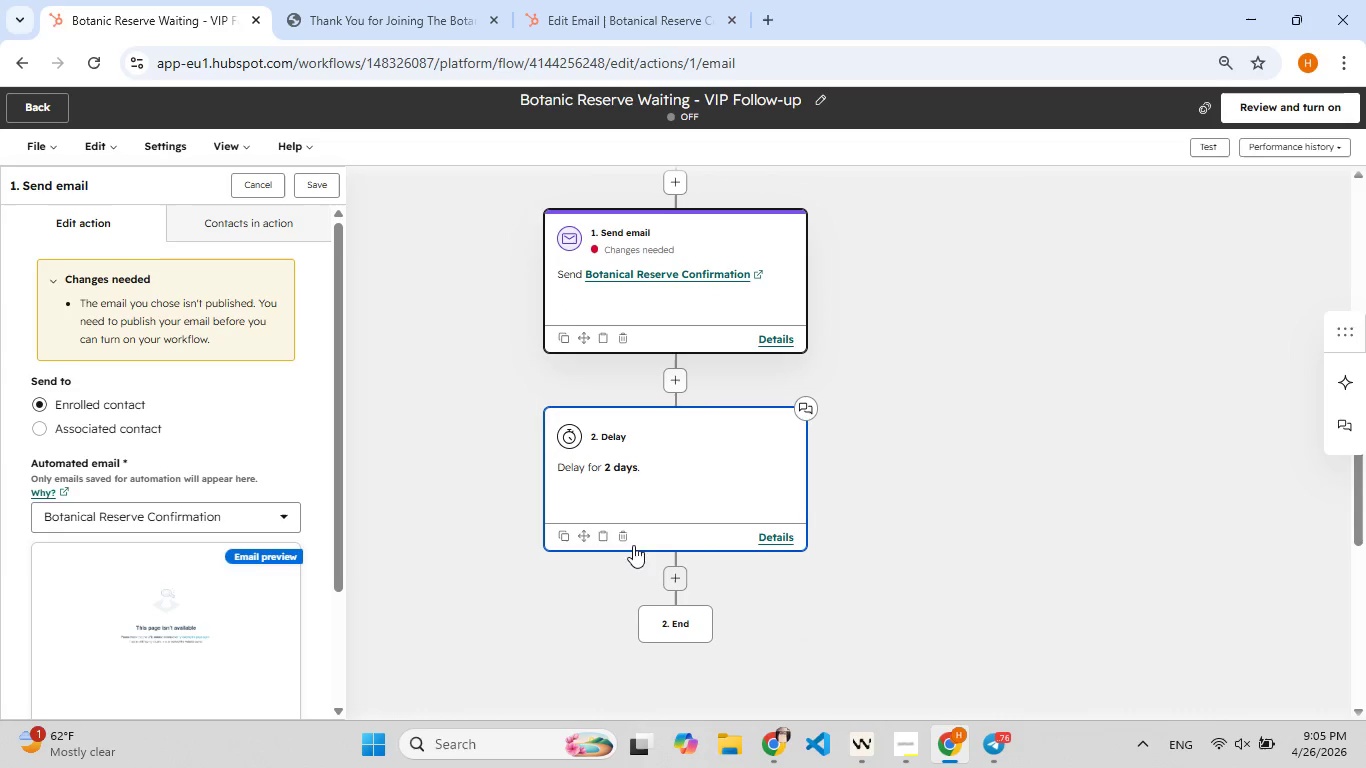 
left_click([626, 535])
 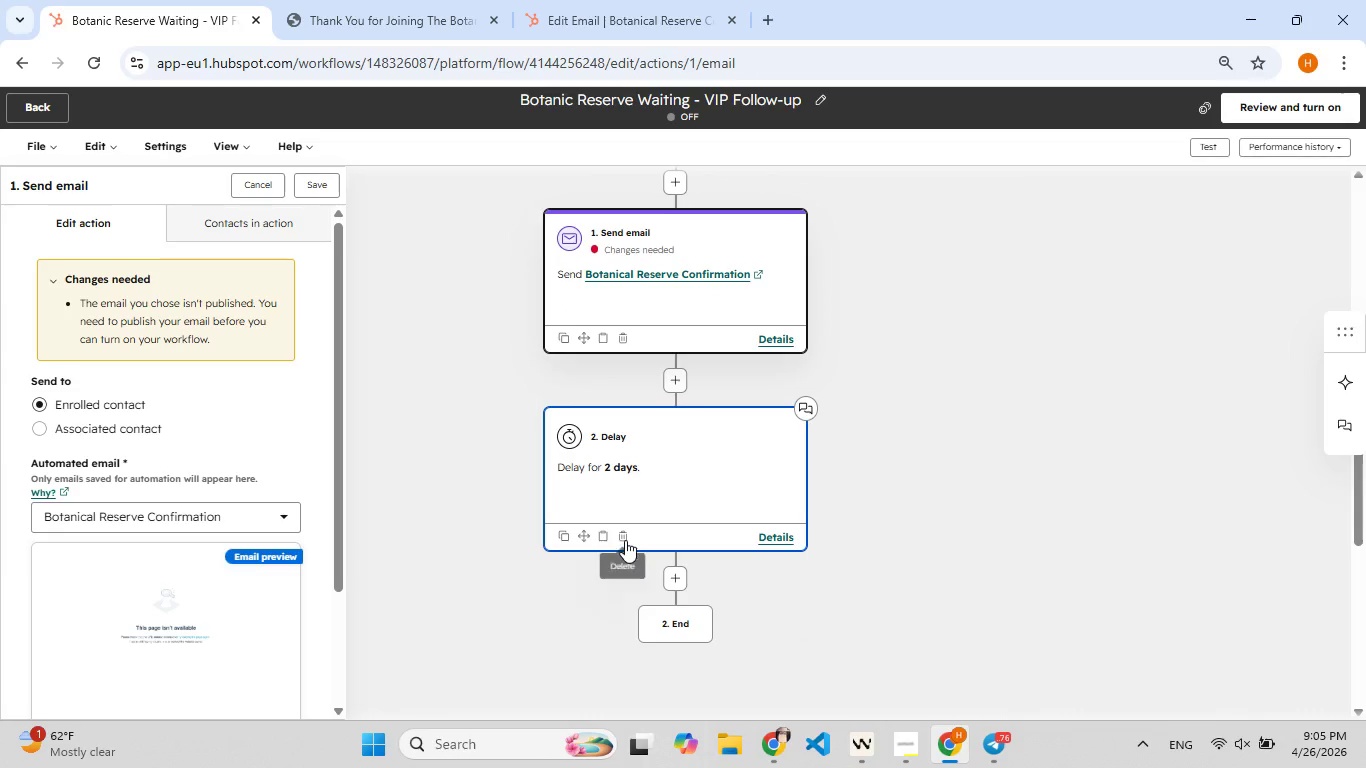 
left_click([625, 540])
 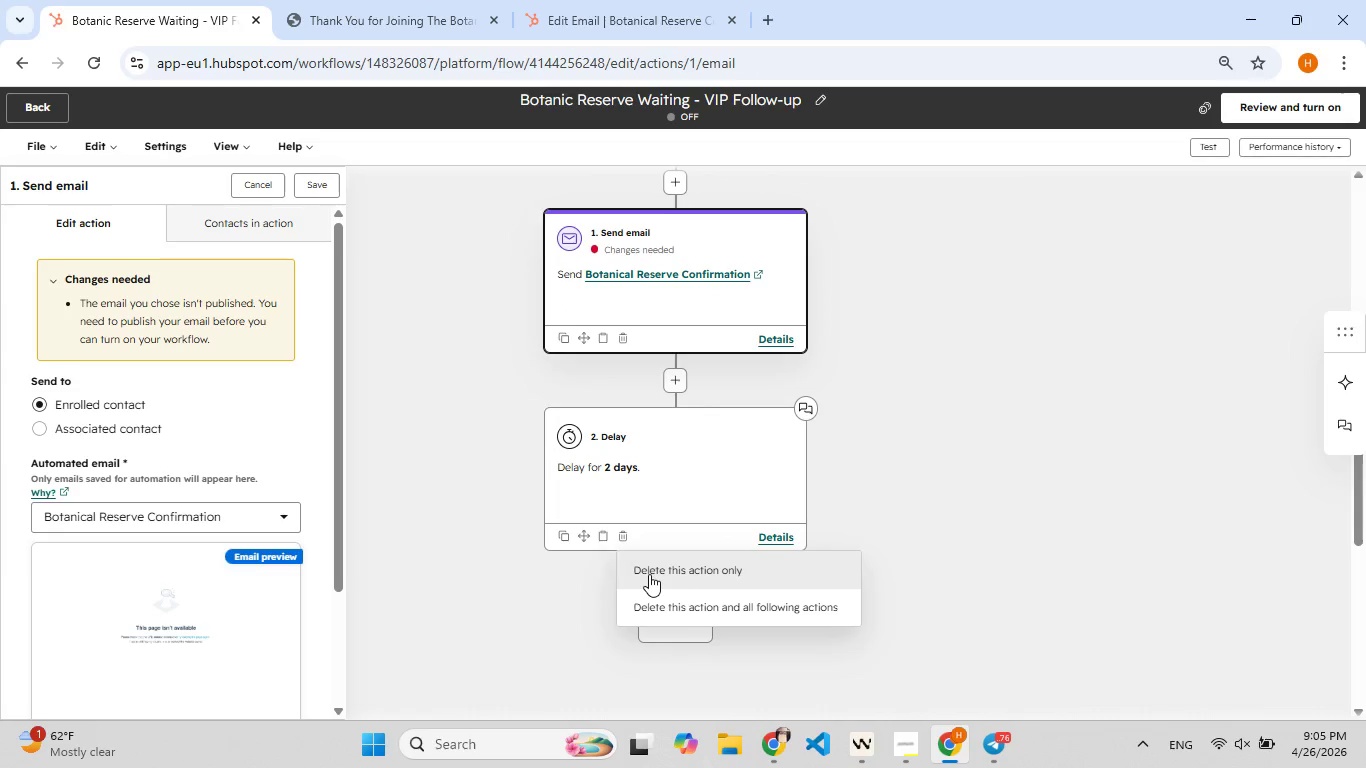 
left_click([649, 574])
 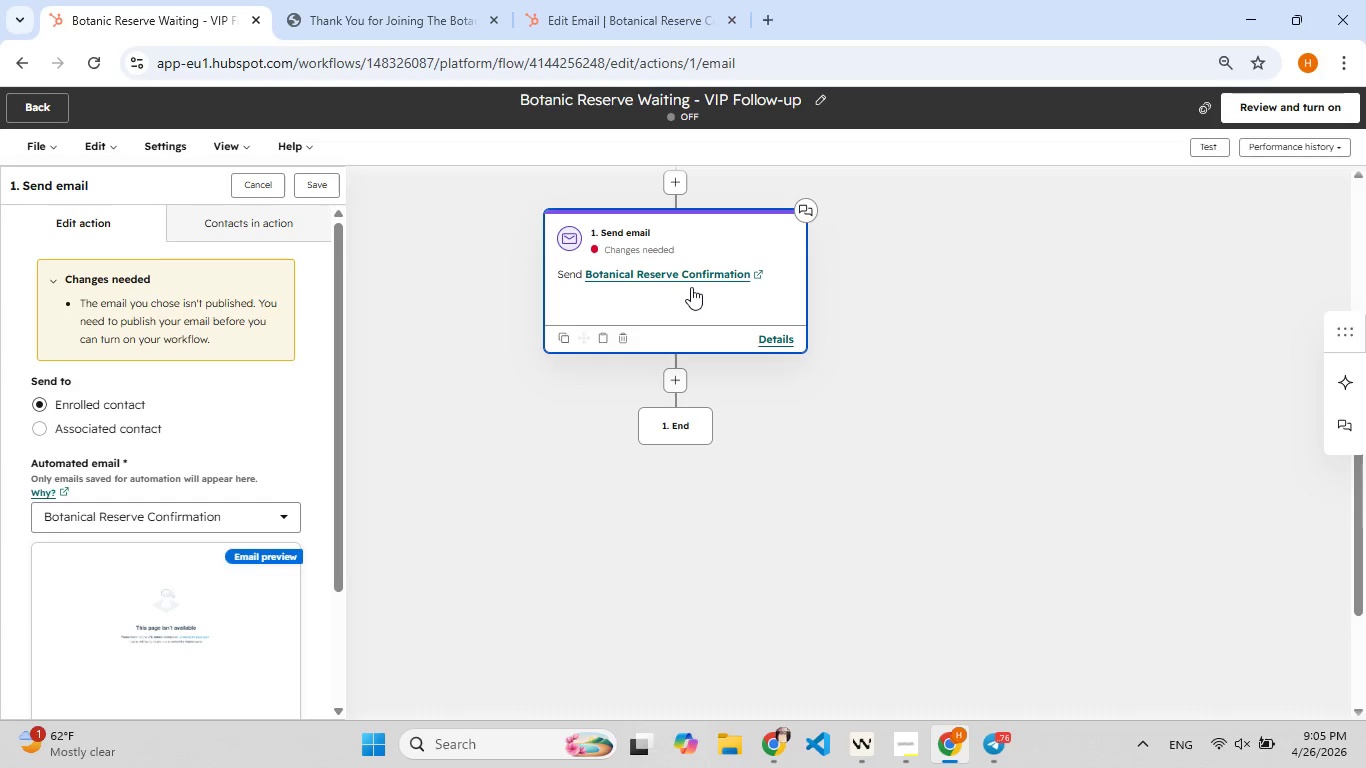 
left_click([623, 338])
 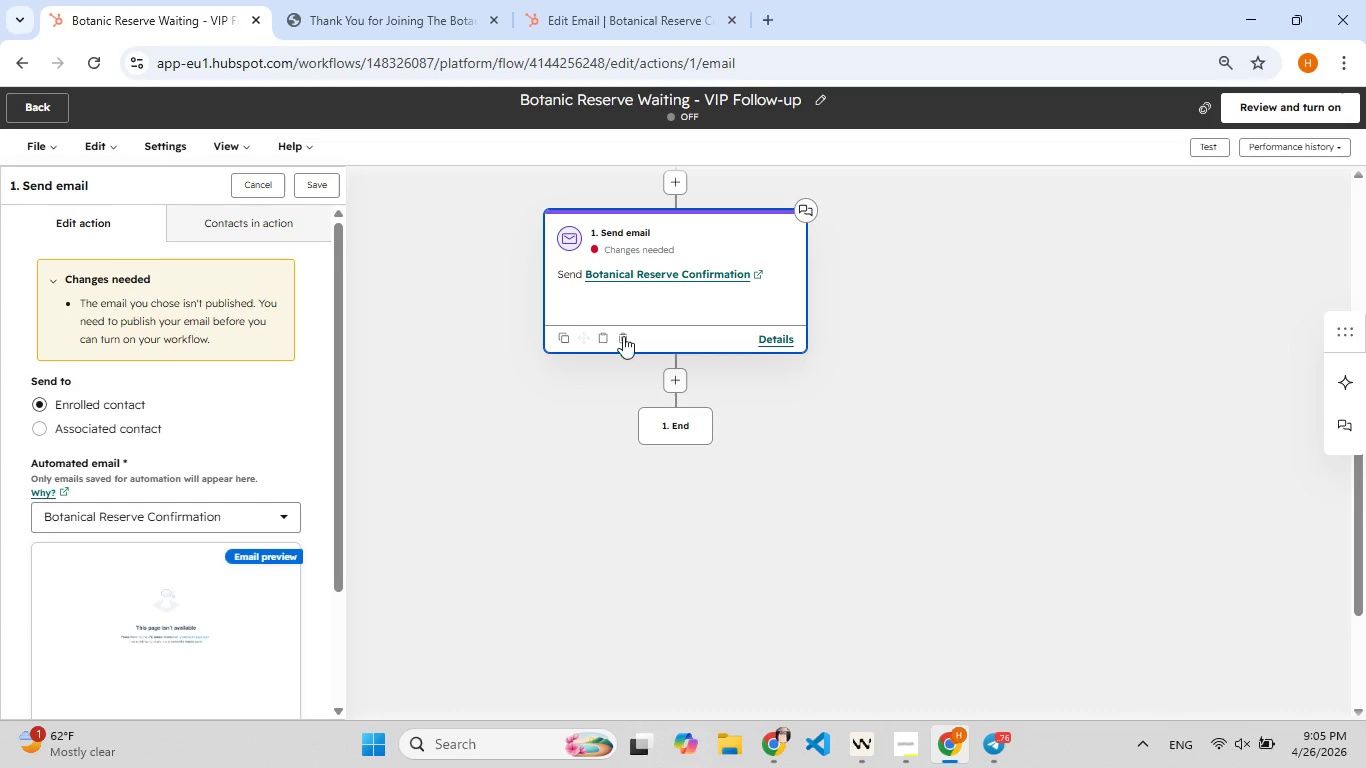 
left_click([622, 342])
 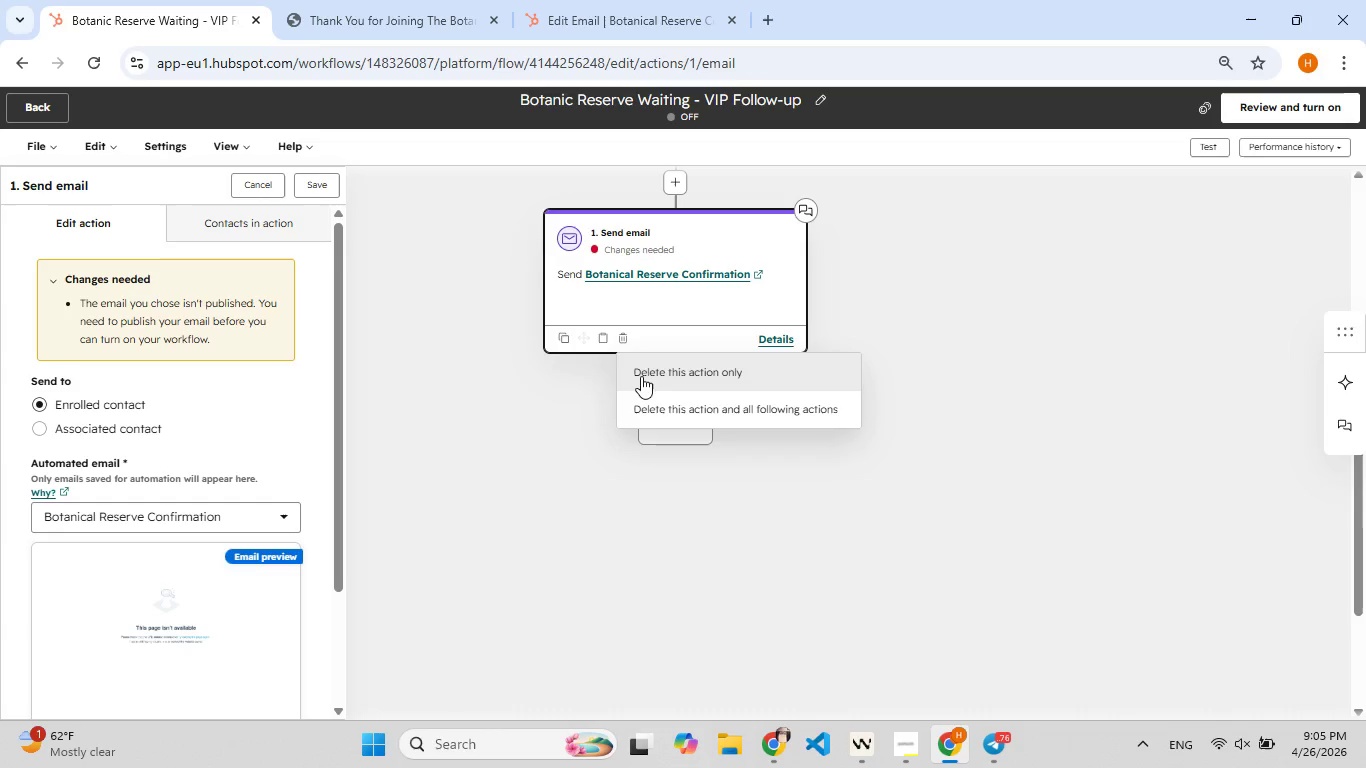 
left_click([641, 376])
 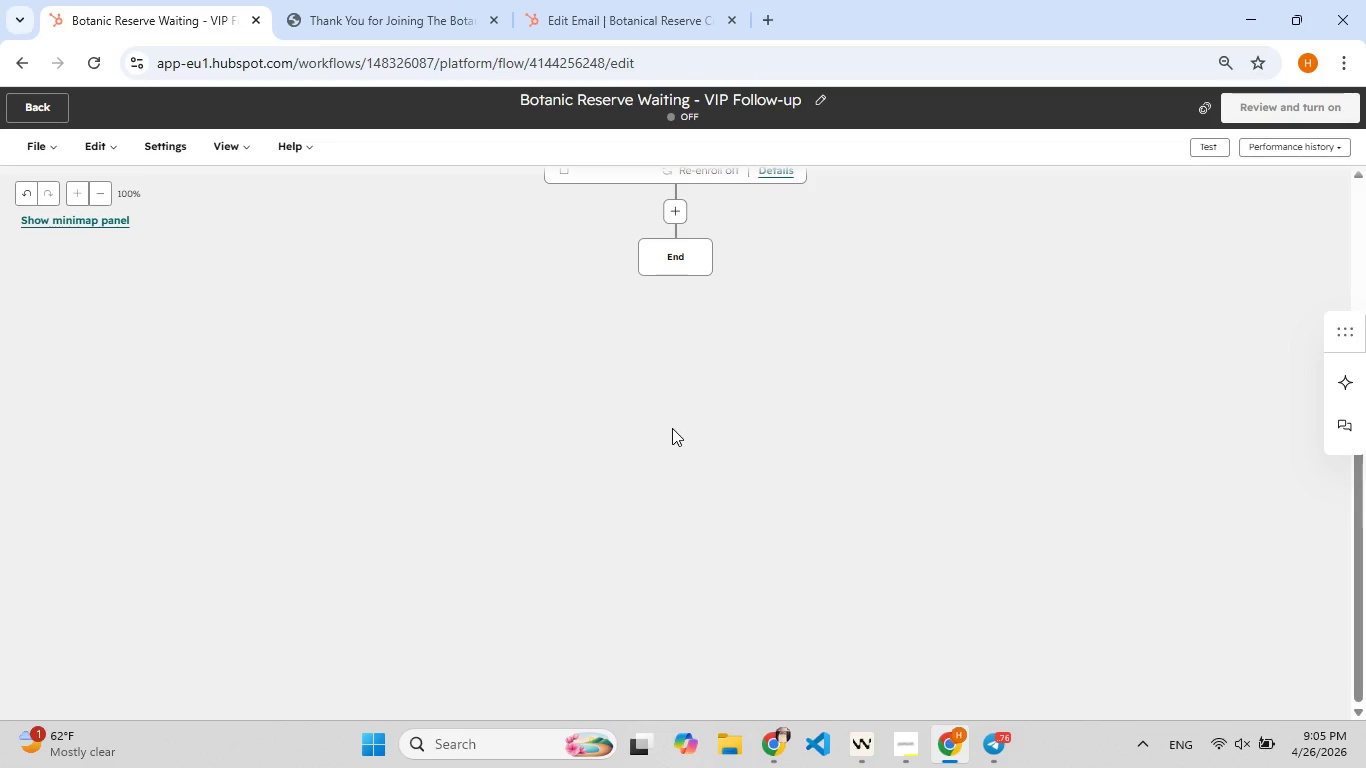 
wait(9.88)
 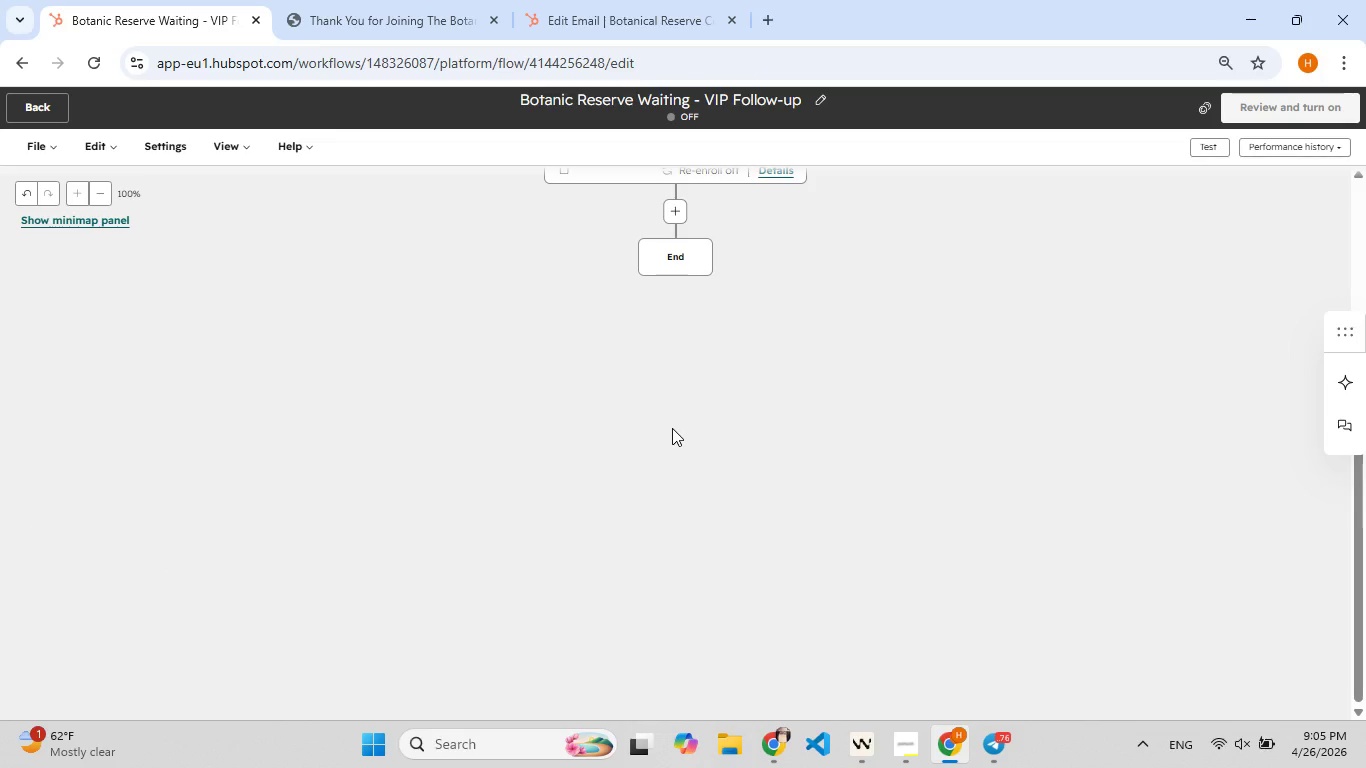 
left_click([672, 428])
 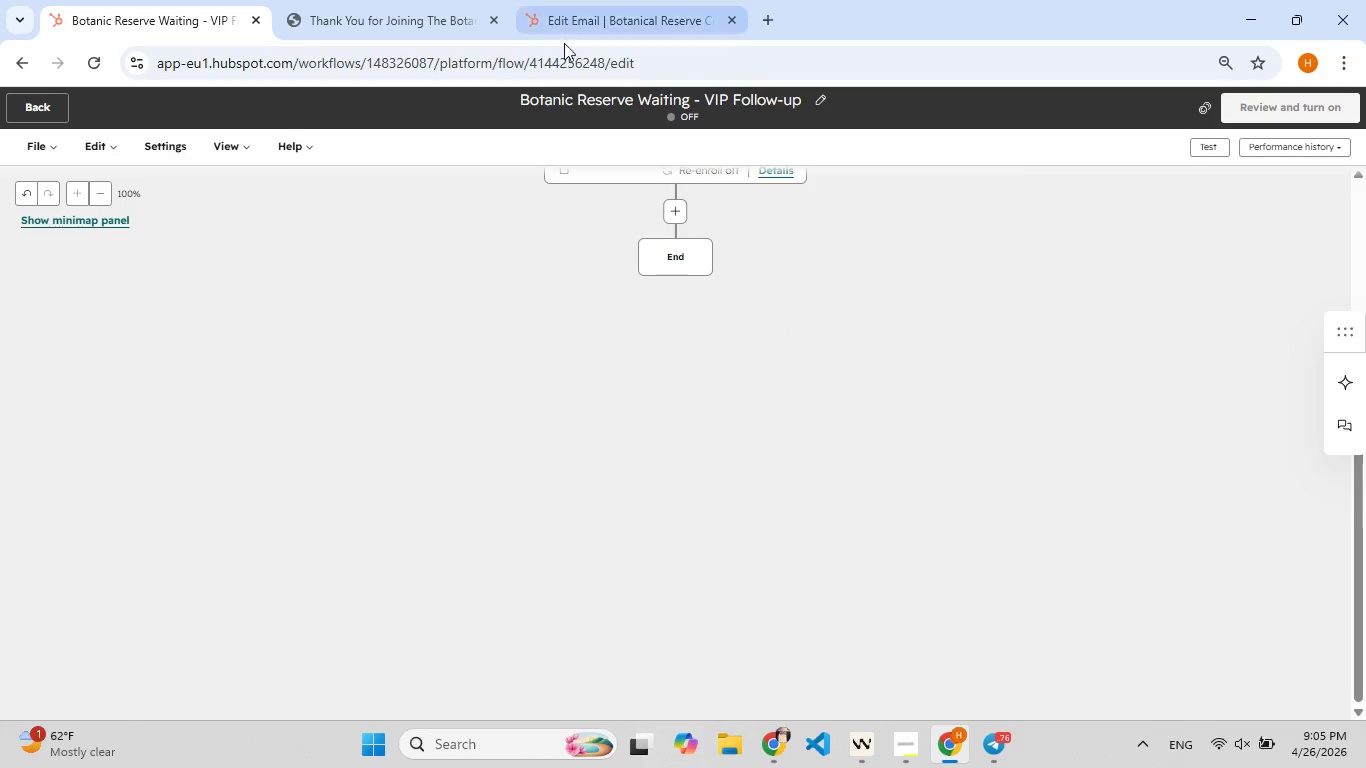 
scroll: coordinate [718, 491], scroll_direction: up, amount: 4.0
 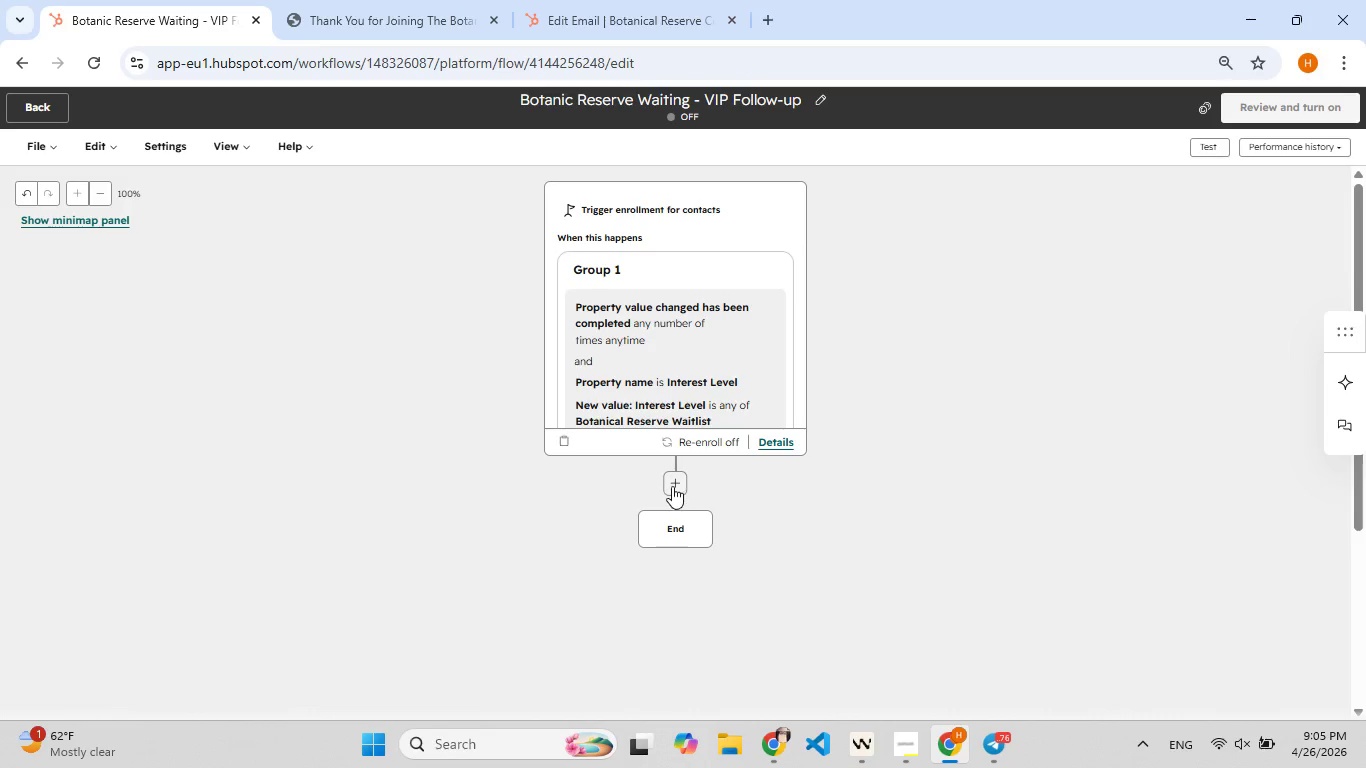 
left_click([672, 486])
 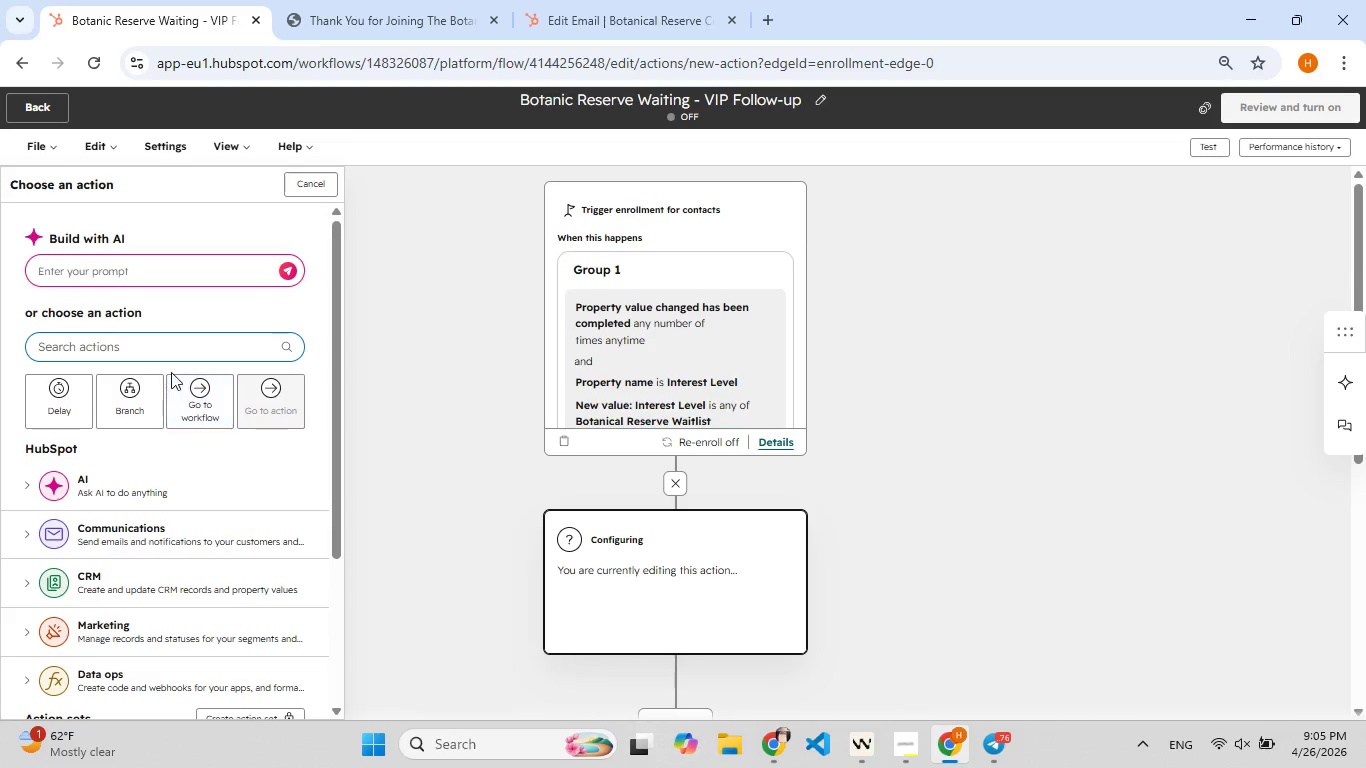 
type(send)
 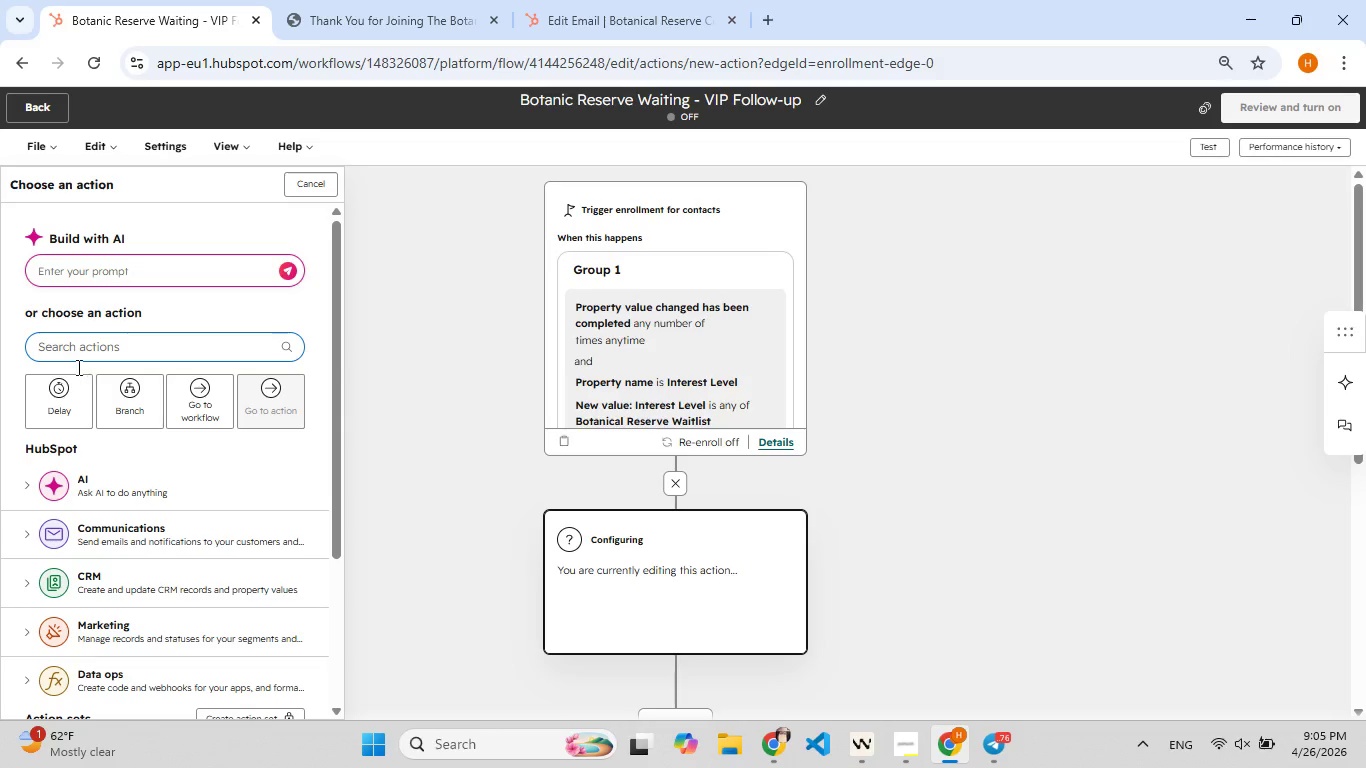 
mouse_move([89, 375])
 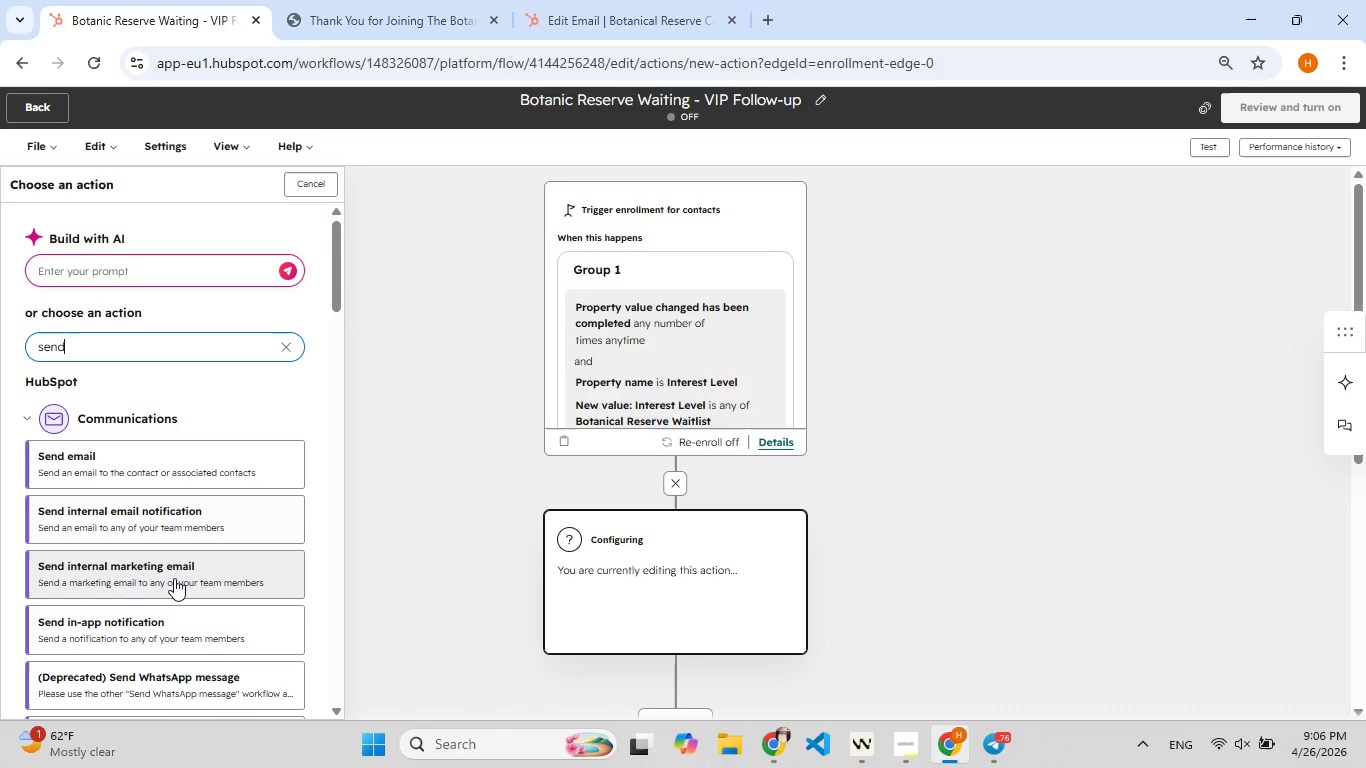 
scroll: coordinate [164, 500], scroll_direction: down, amount: 2.0
 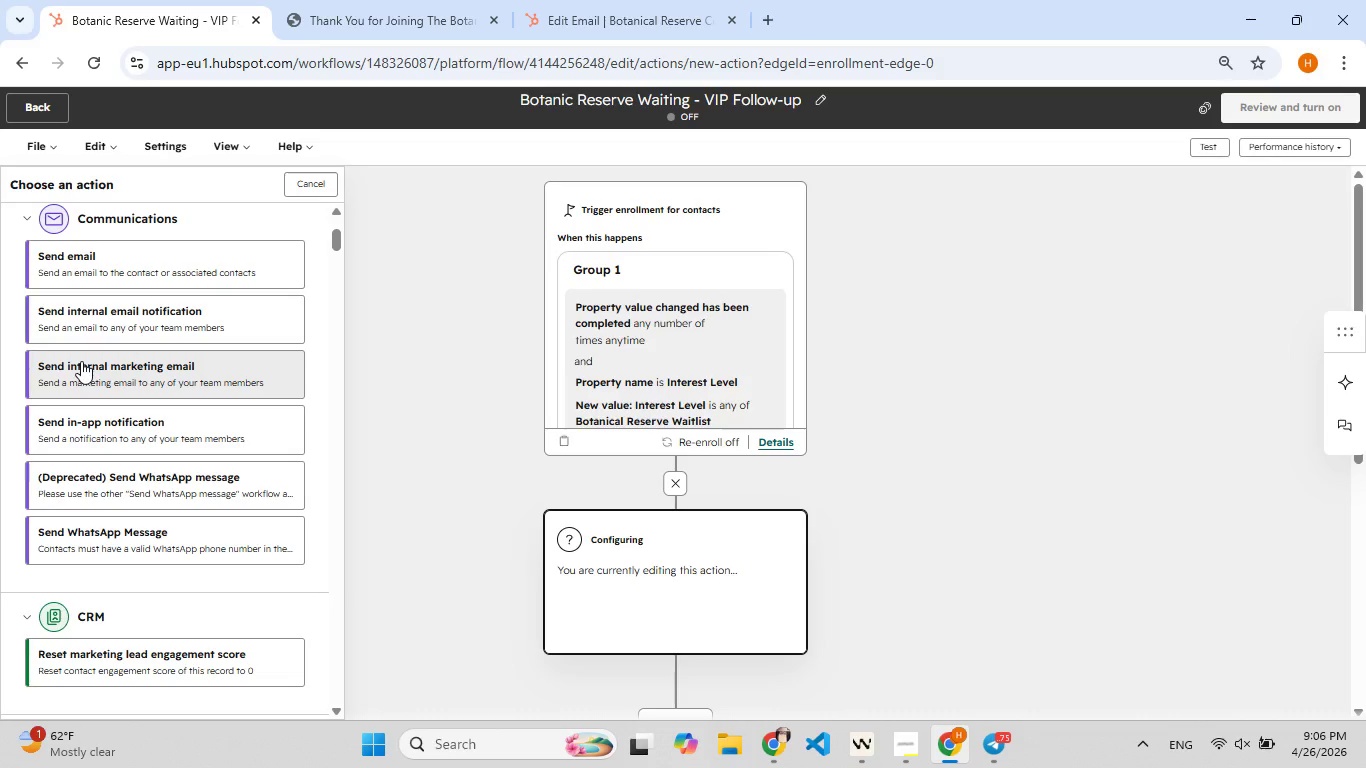 
wait(6.3)
 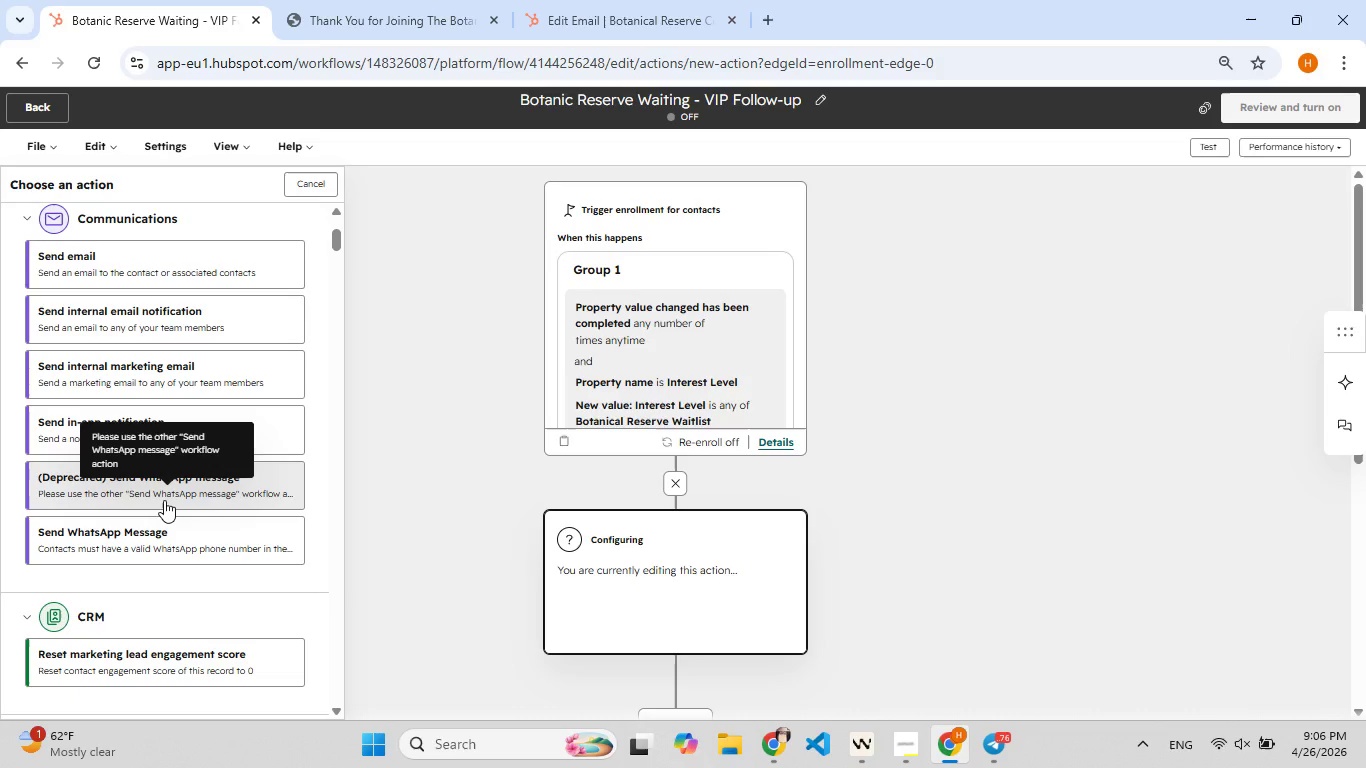 
left_click([80, 375])
 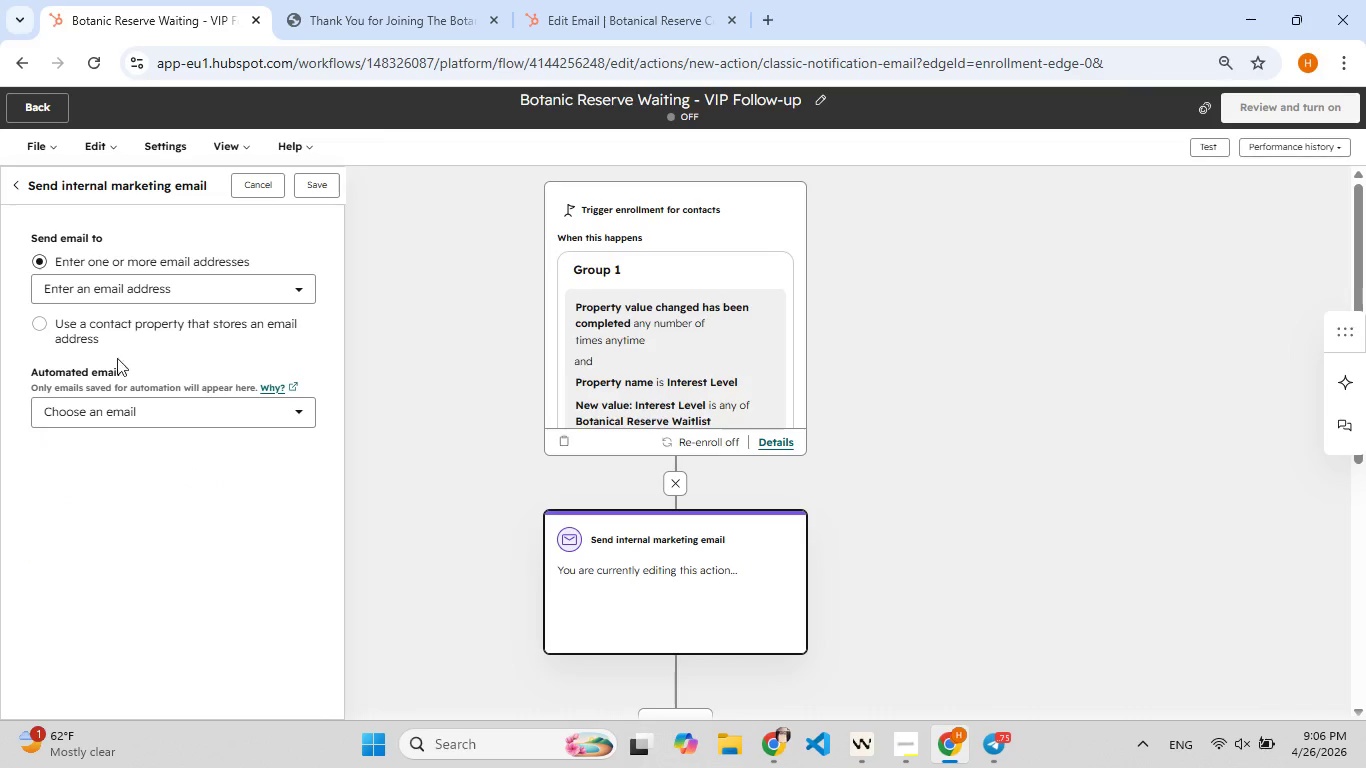 
left_click([187, 411])
 